 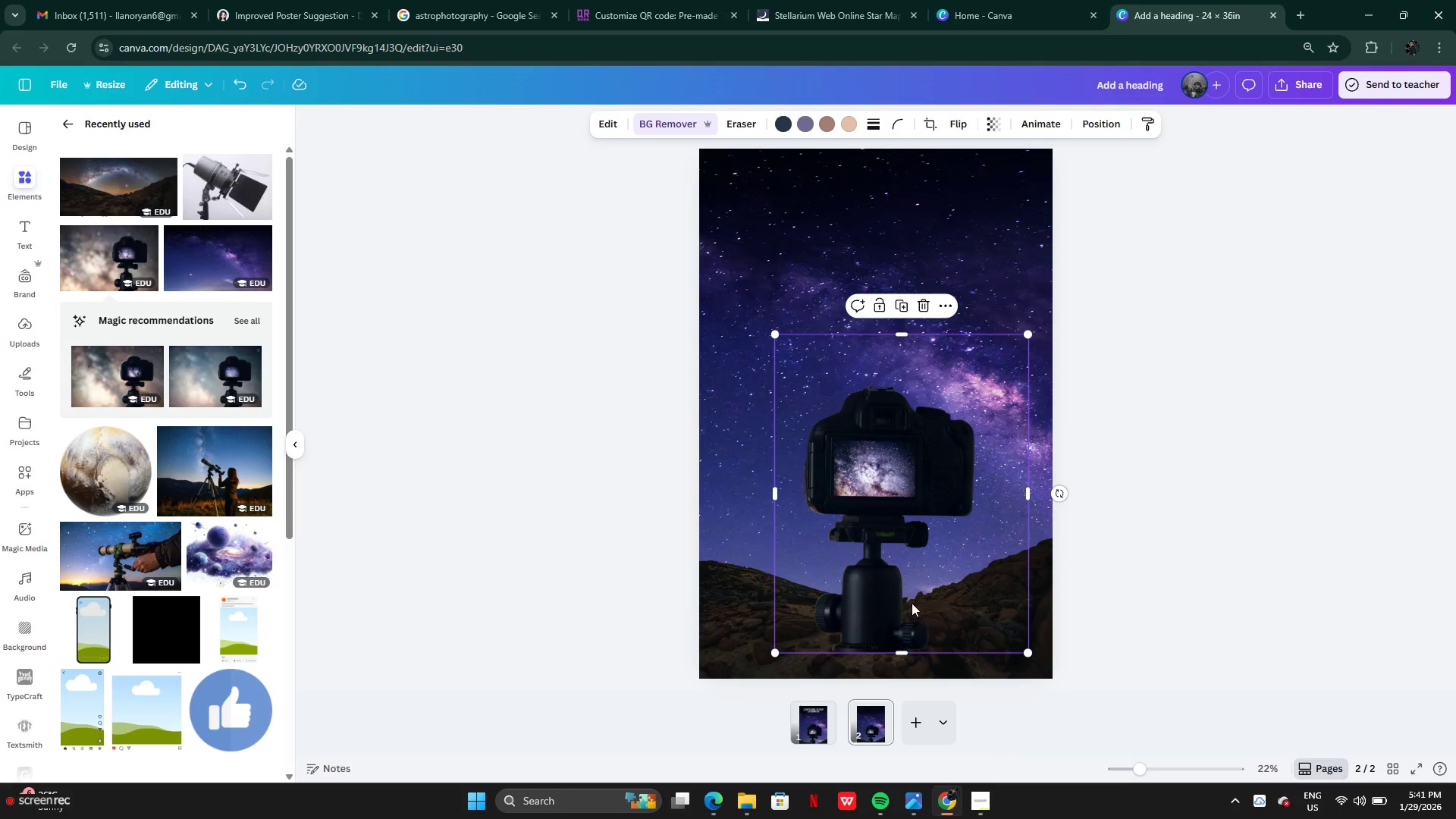 
left_click_drag(start_coordinate=[915, 598], to_coordinate=[919, 622])
 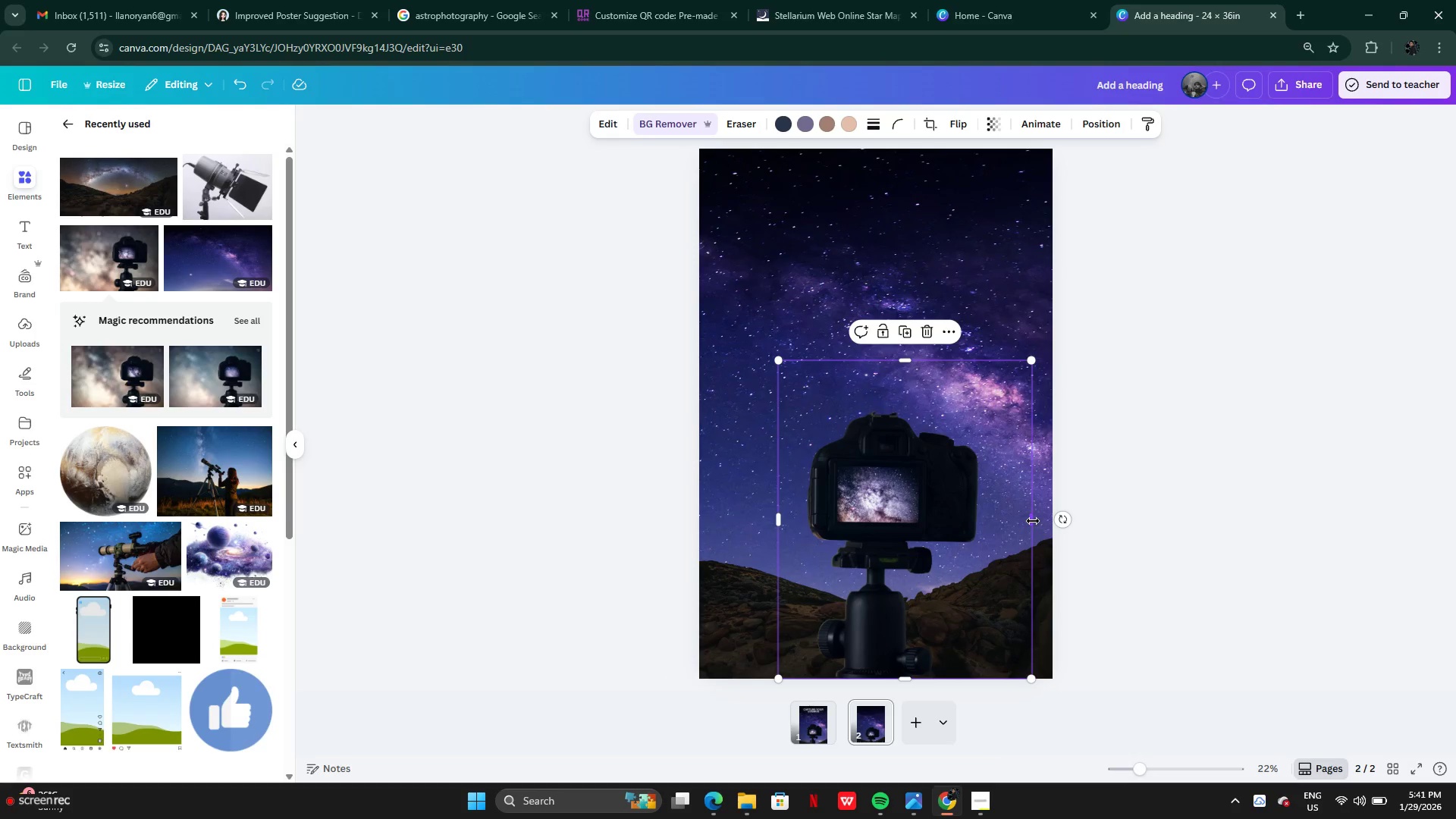 
left_click_drag(start_coordinate=[1033, 521], to_coordinate=[997, 510])
 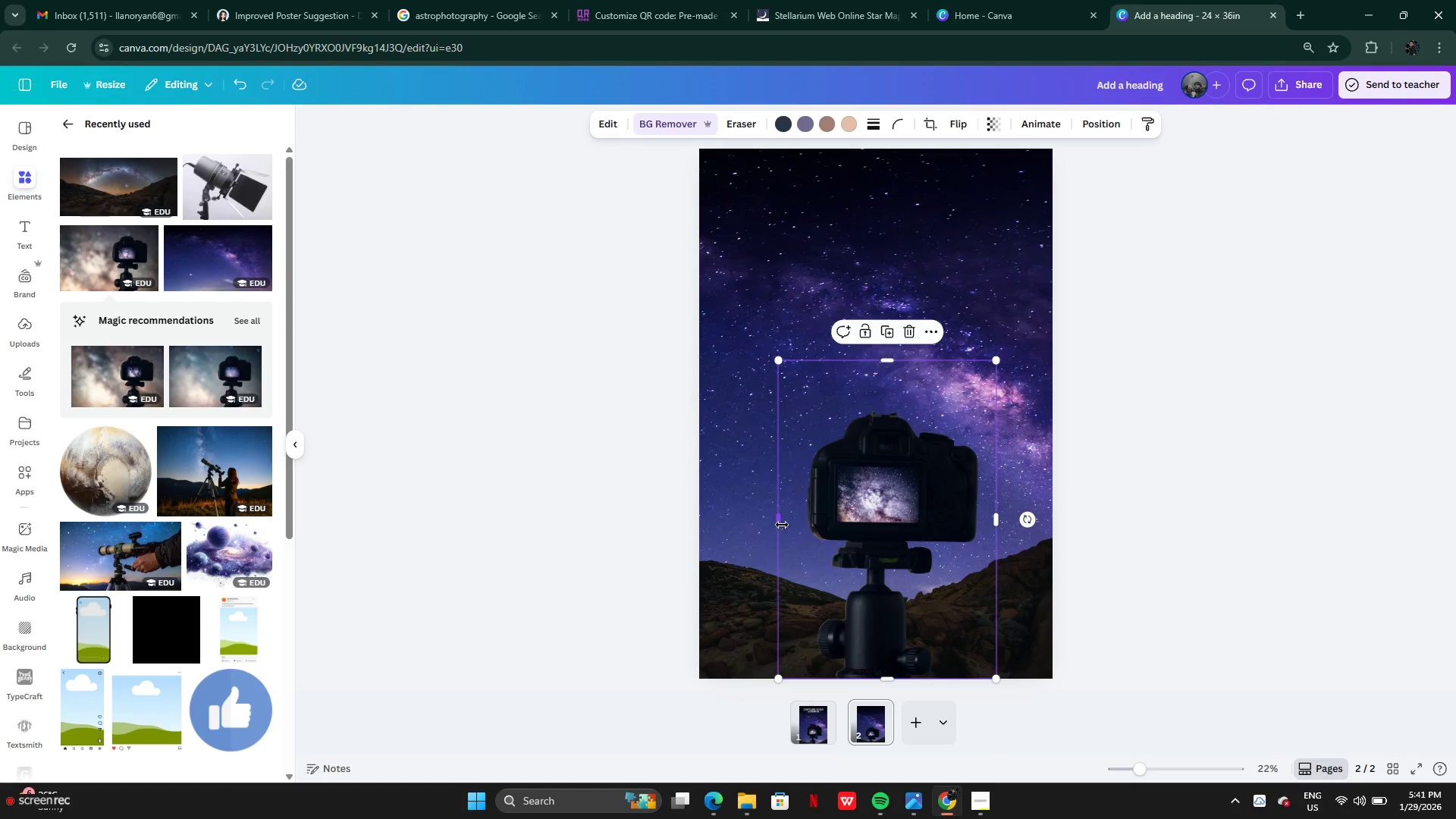 
left_click_drag(start_coordinate=[782, 525], to_coordinate=[799, 529])
 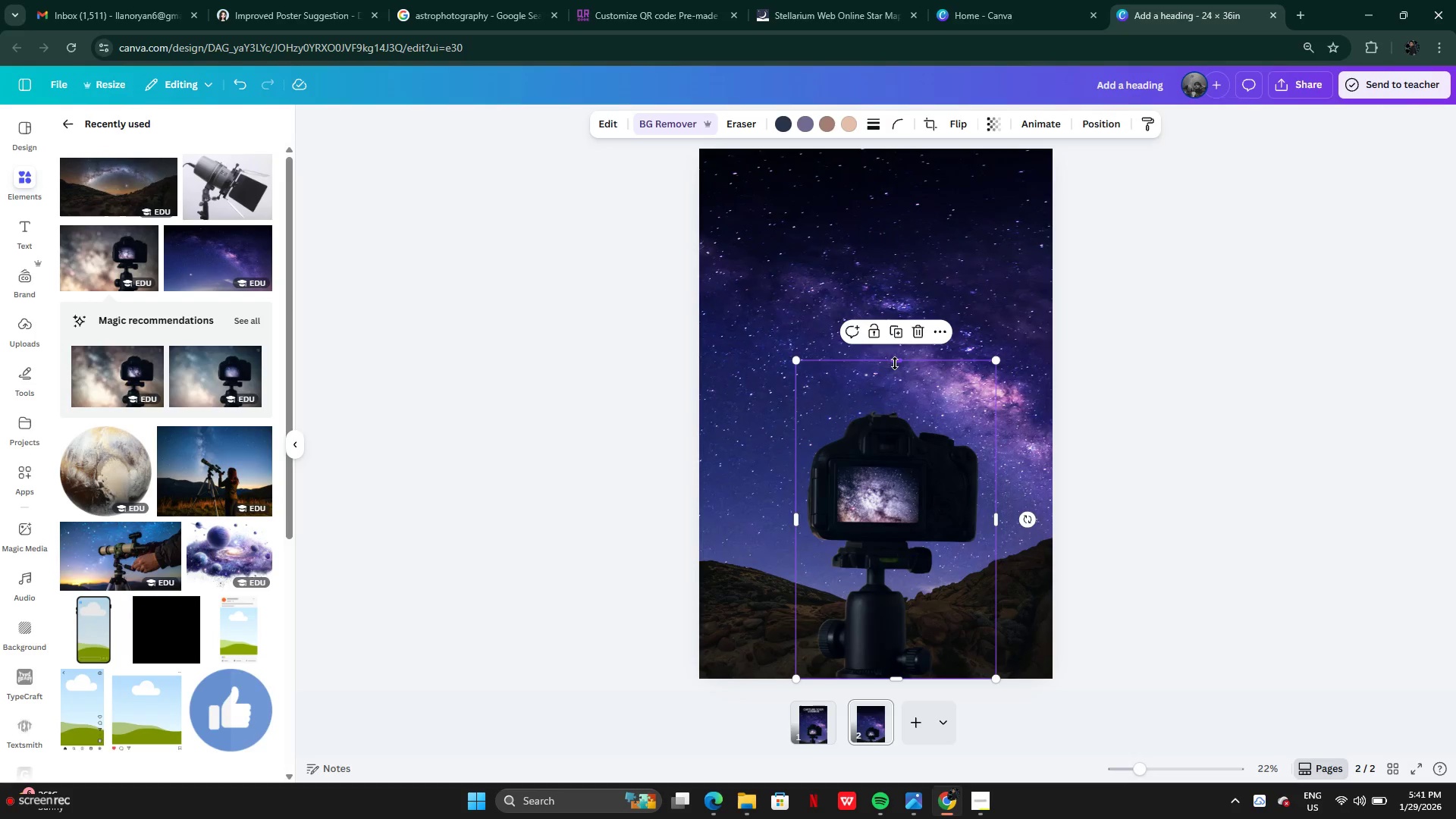 
left_click_drag(start_coordinate=[895, 363], to_coordinate=[880, 408])
 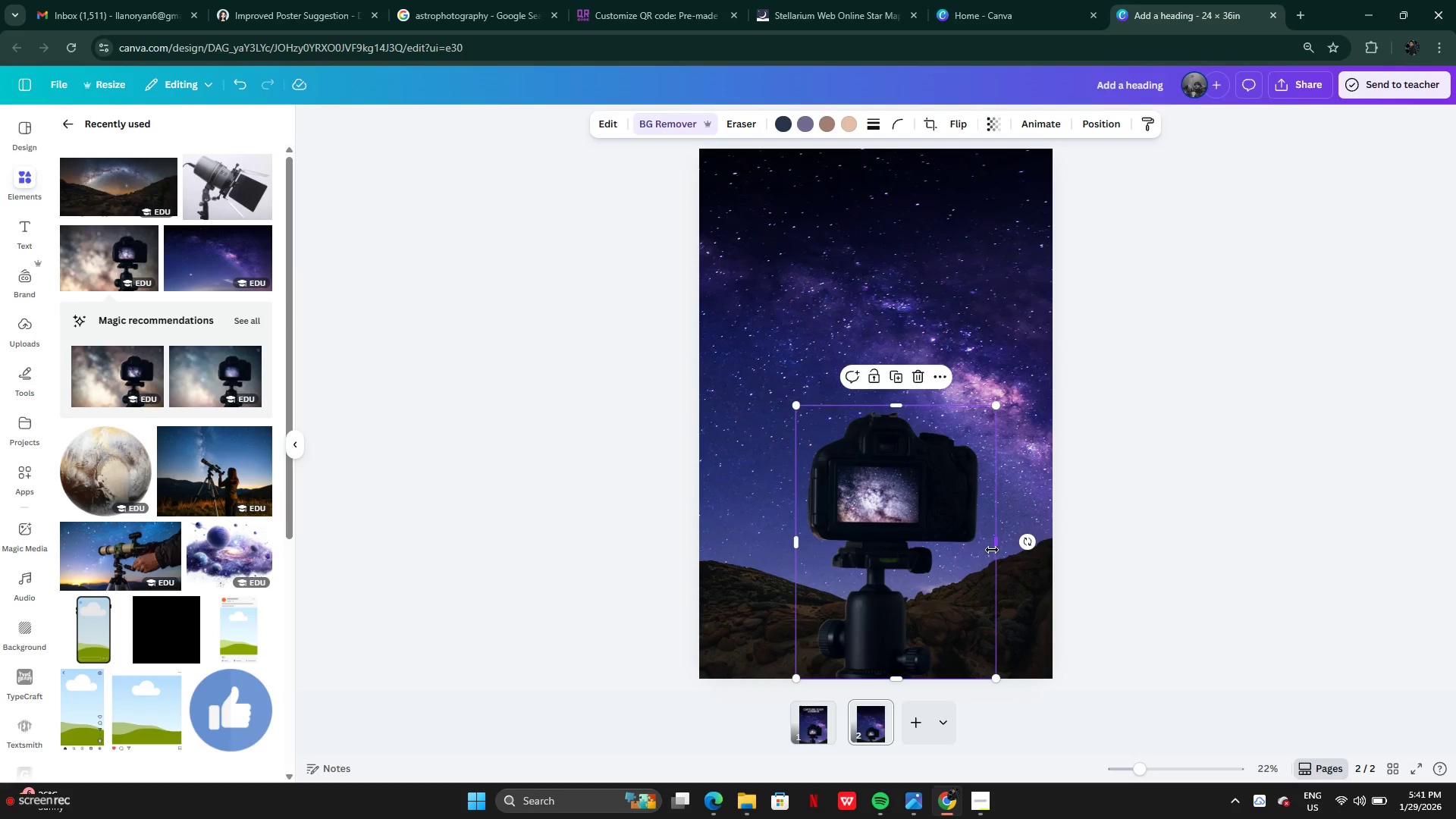 
left_click_drag(start_coordinate=[994, 548], to_coordinate=[980, 544])
 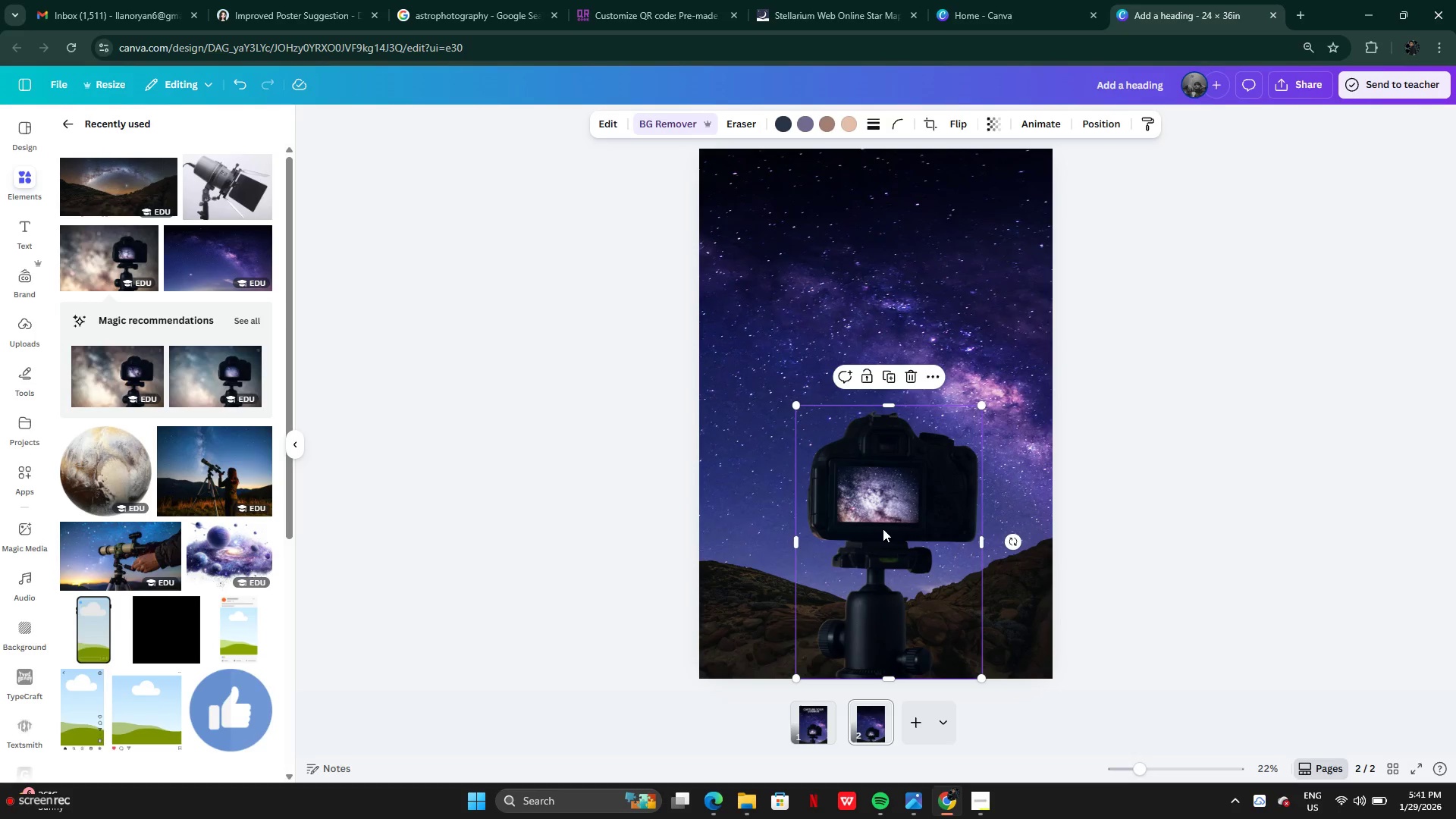 
left_click_drag(start_coordinate=[883, 529], to_coordinate=[877, 531])
 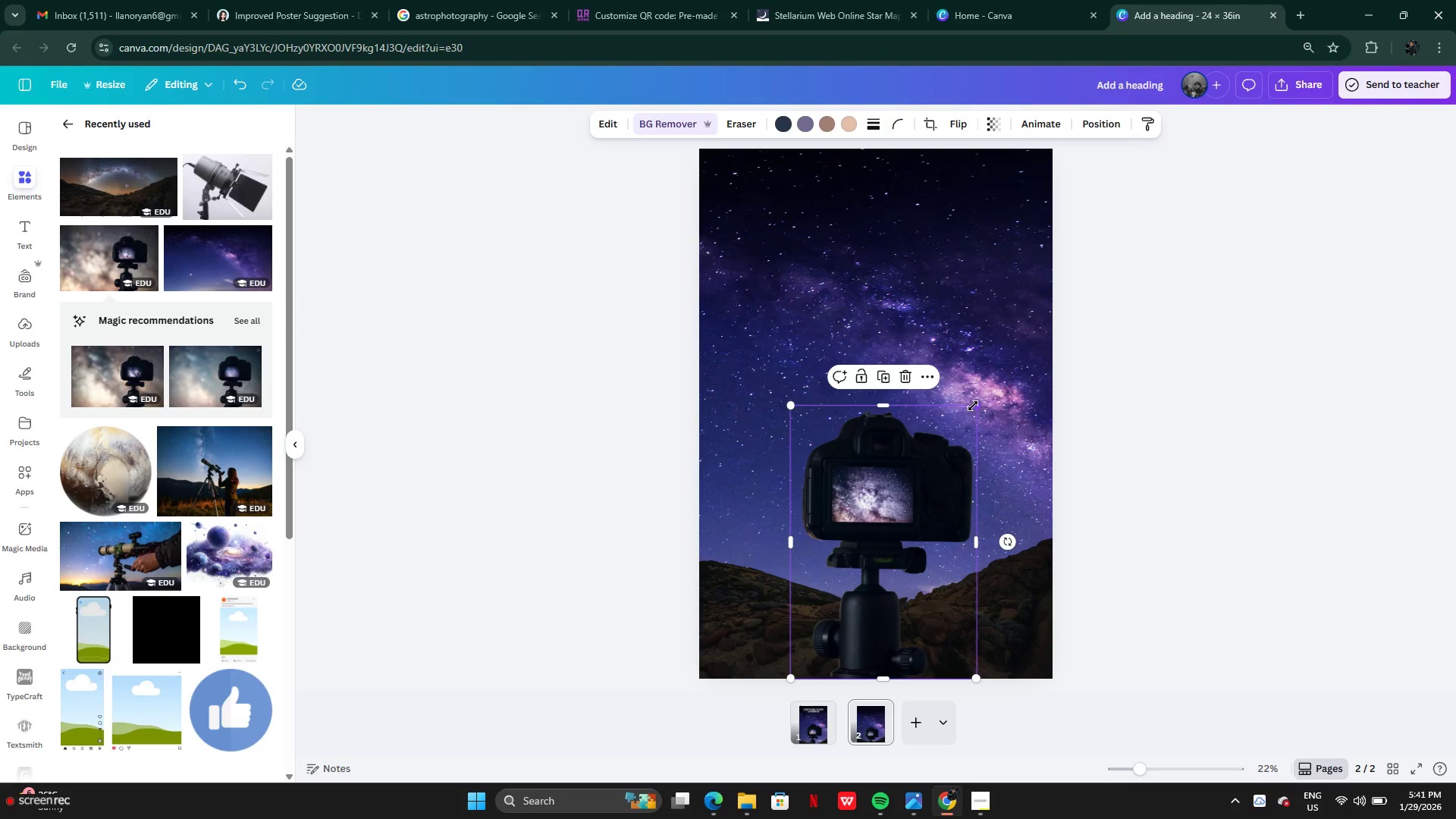 
left_click_drag(start_coordinate=[976, 406], to_coordinate=[1024, 331])
 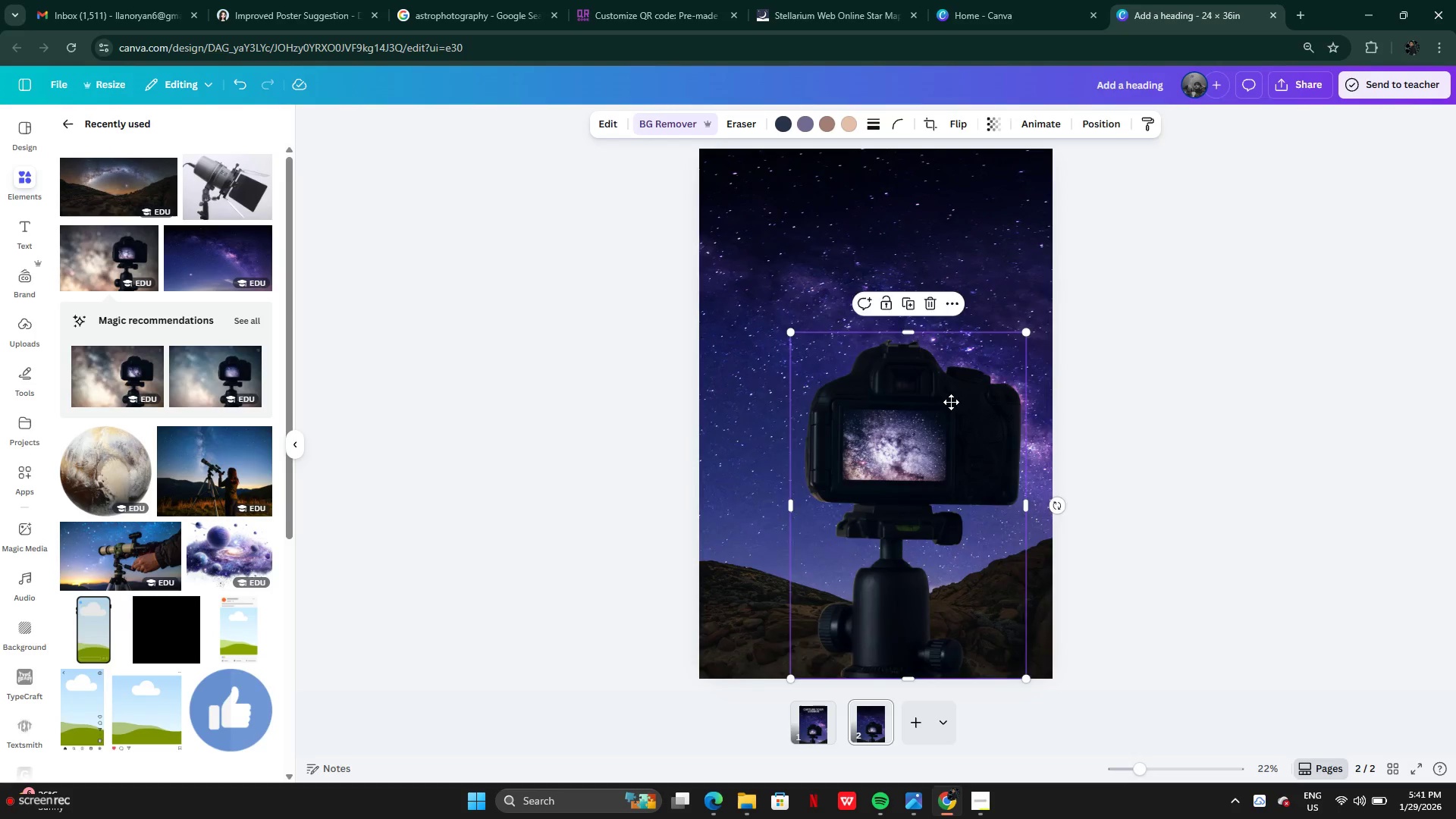 
left_click_drag(start_coordinate=[971, 394], to_coordinate=[954, 396])
 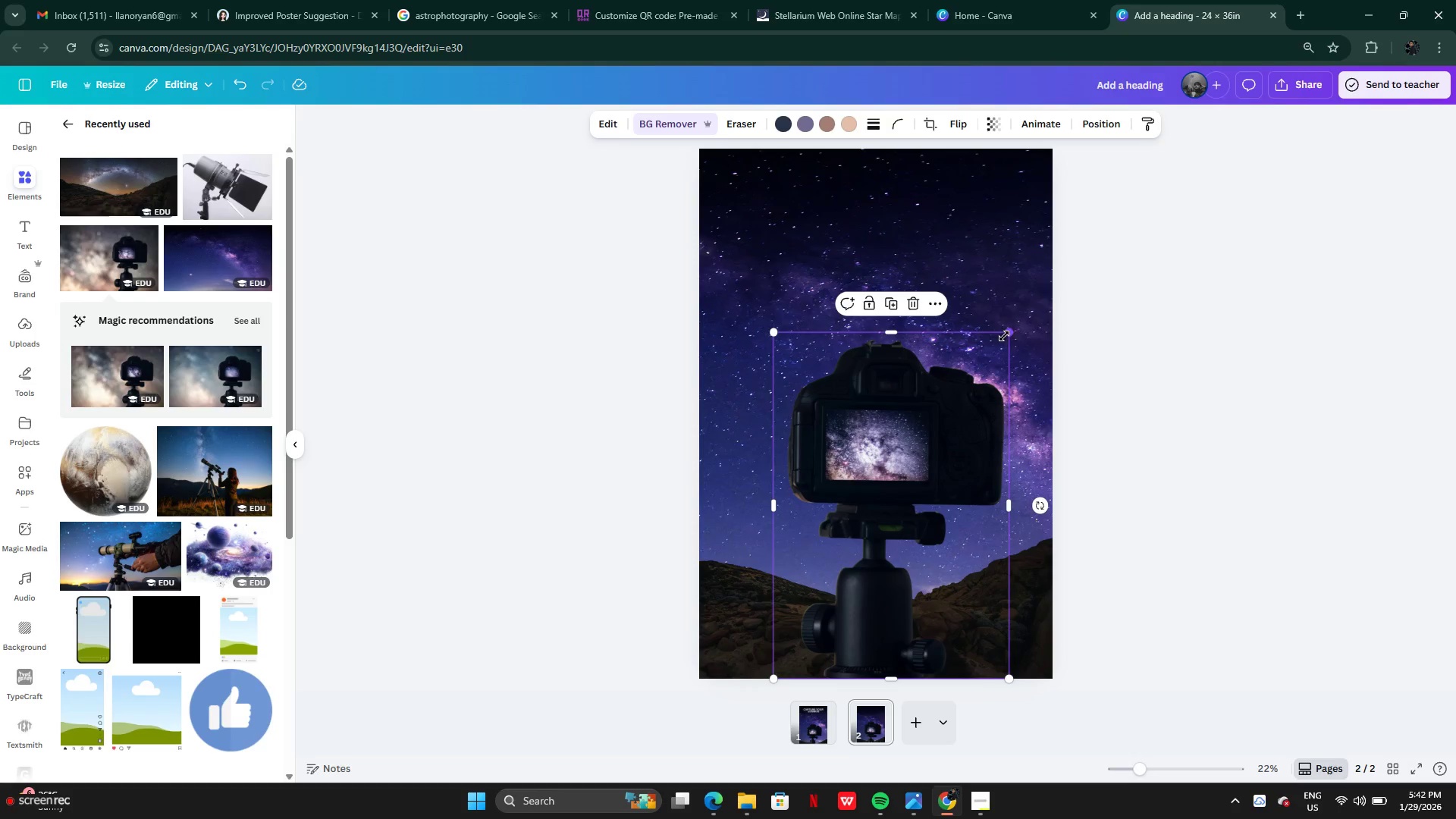 
left_click_drag(start_coordinate=[1004, 336], to_coordinate=[974, 391])
 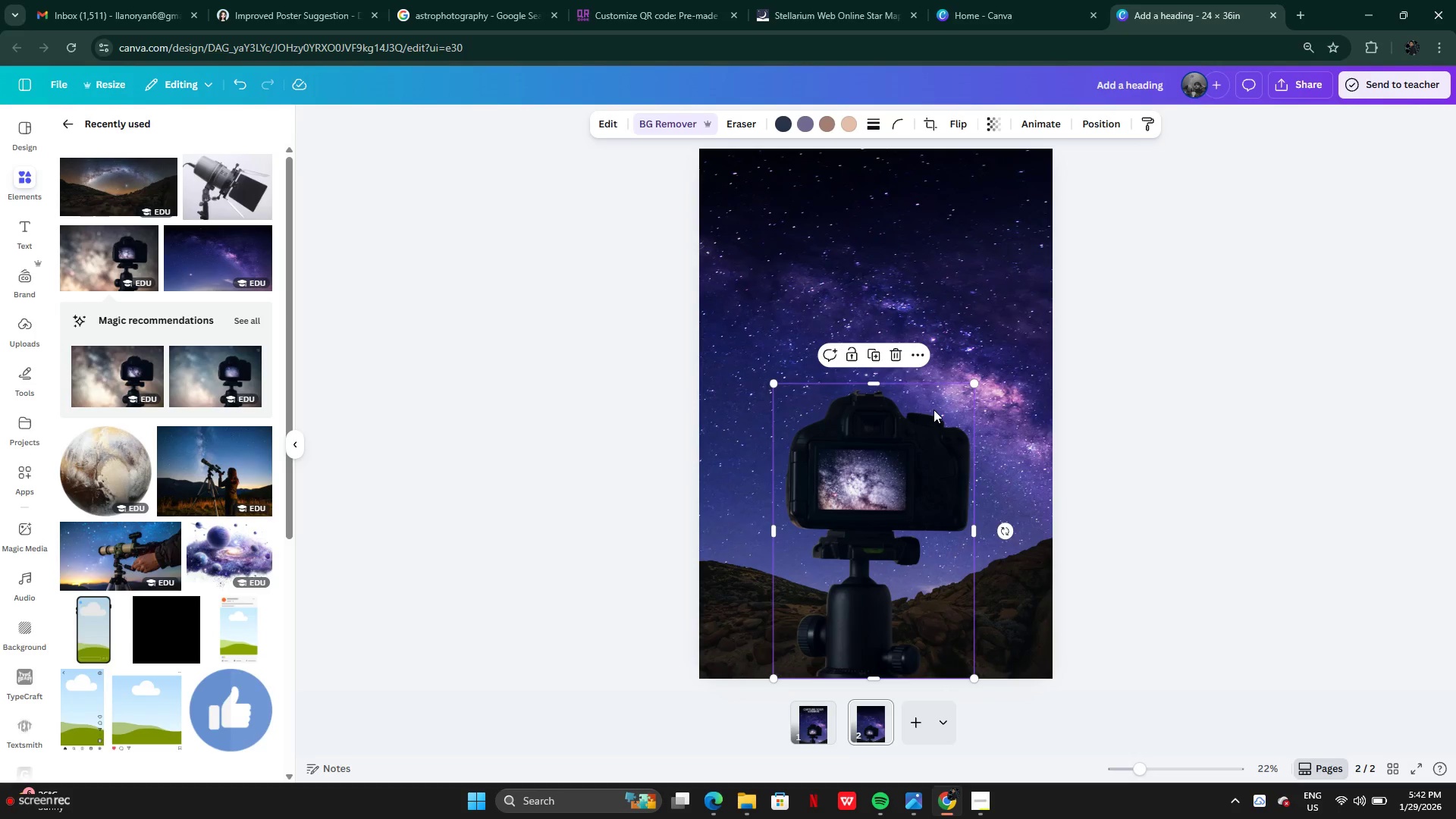 
left_click_drag(start_coordinate=[934, 410], to_coordinate=[949, 411])
 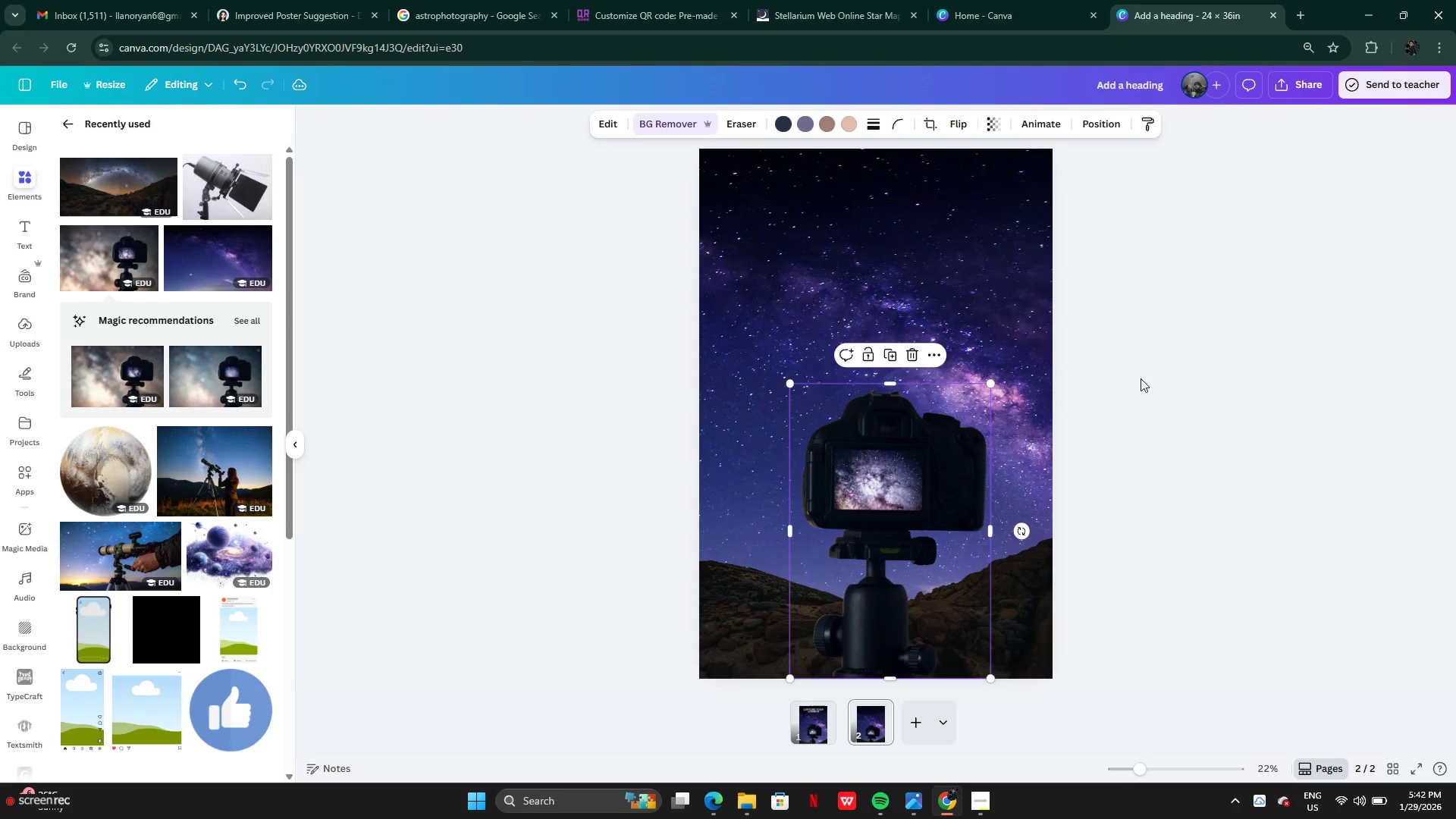 
left_click([1142, 378])
 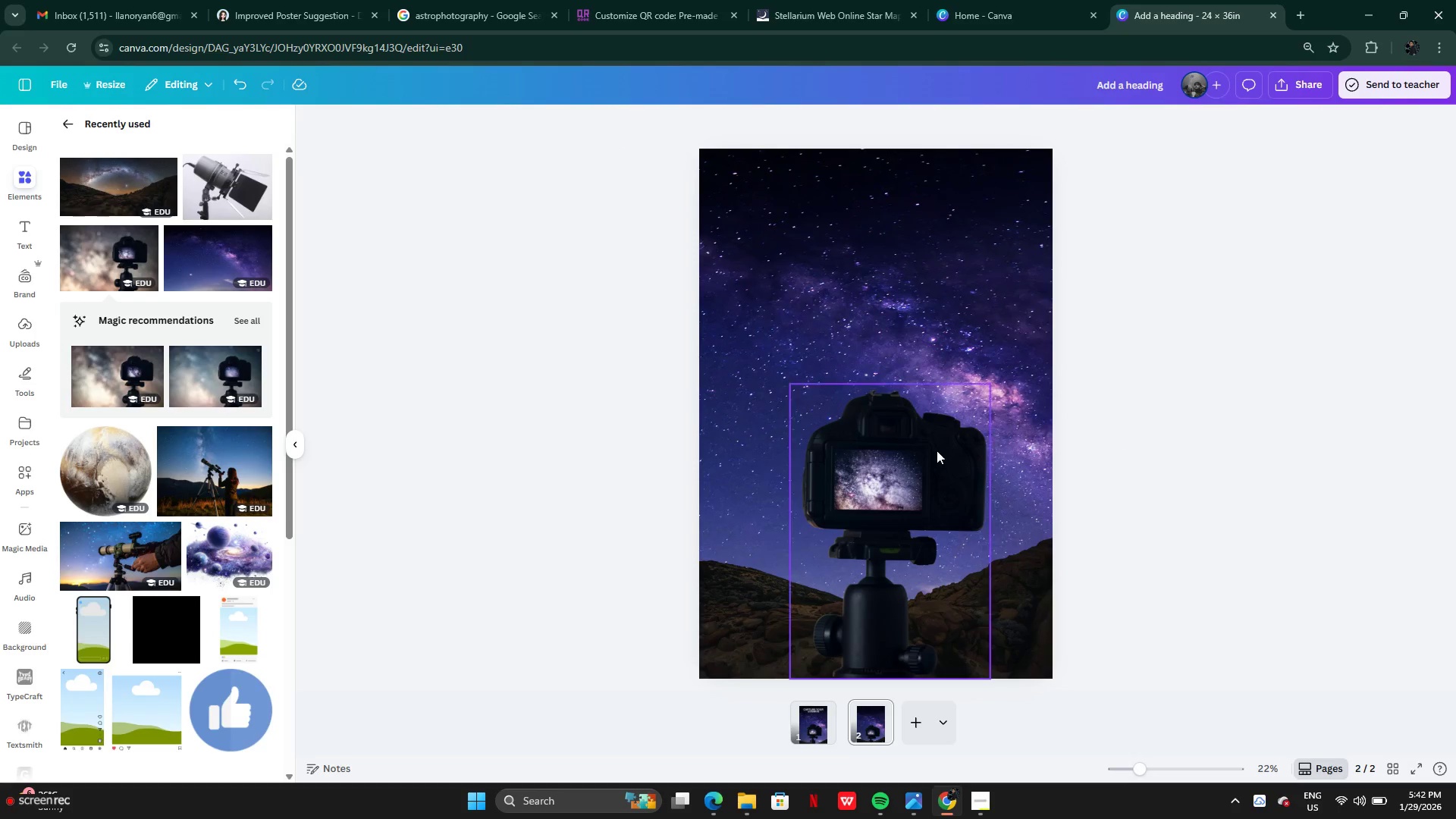 
left_click([931, 450])
 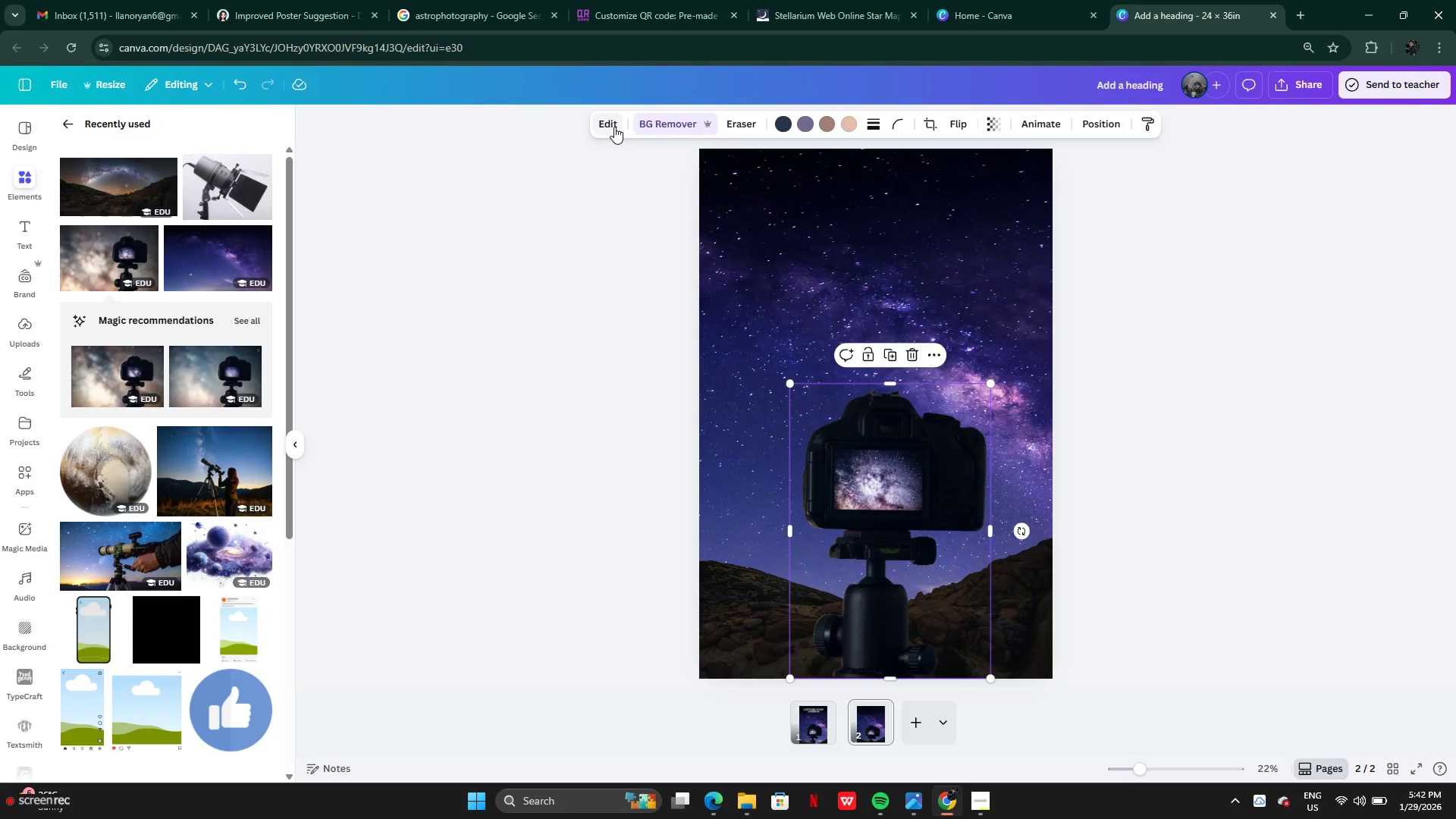 
left_click([613, 127])
 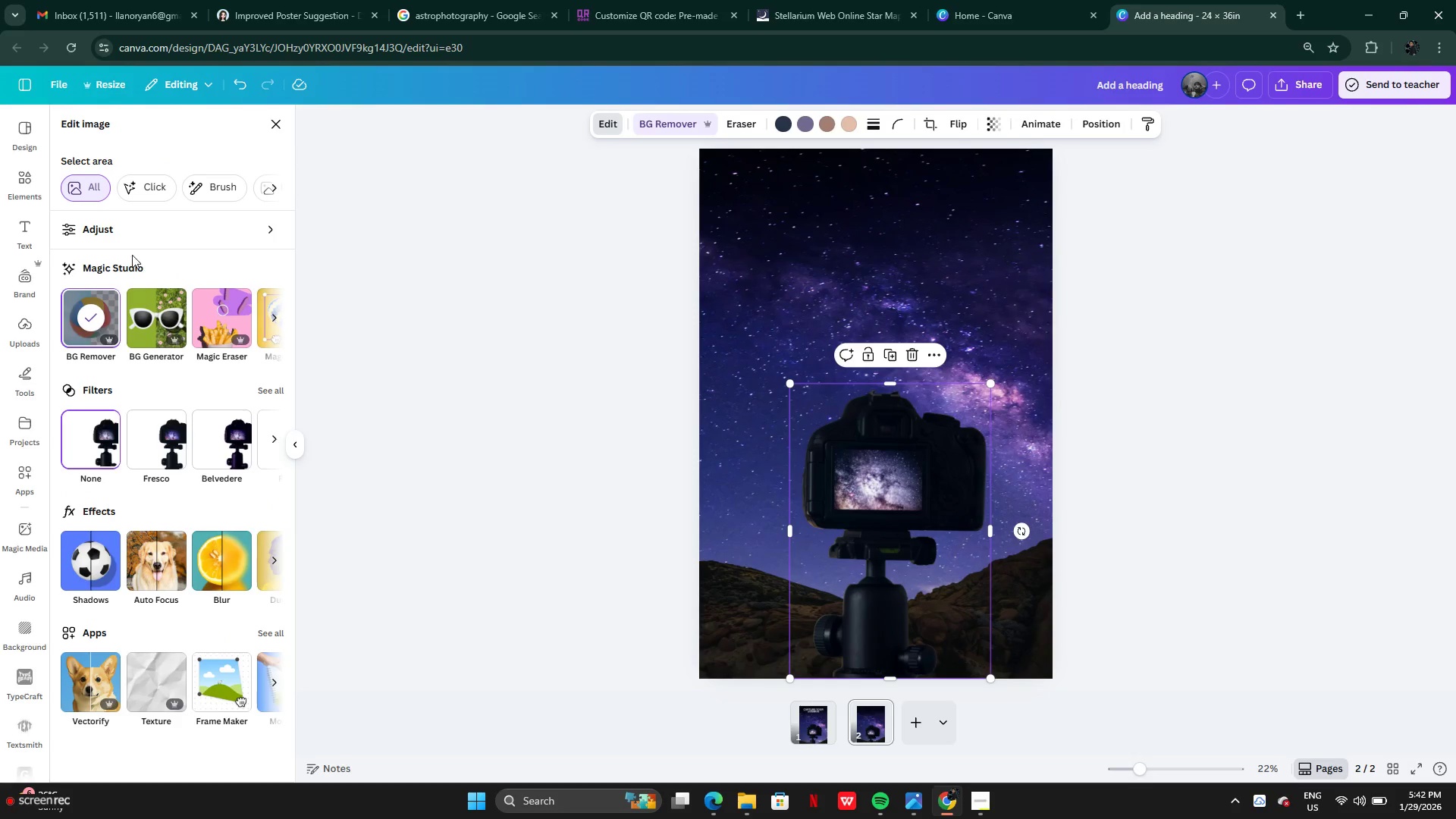 
left_click([116, 242])
 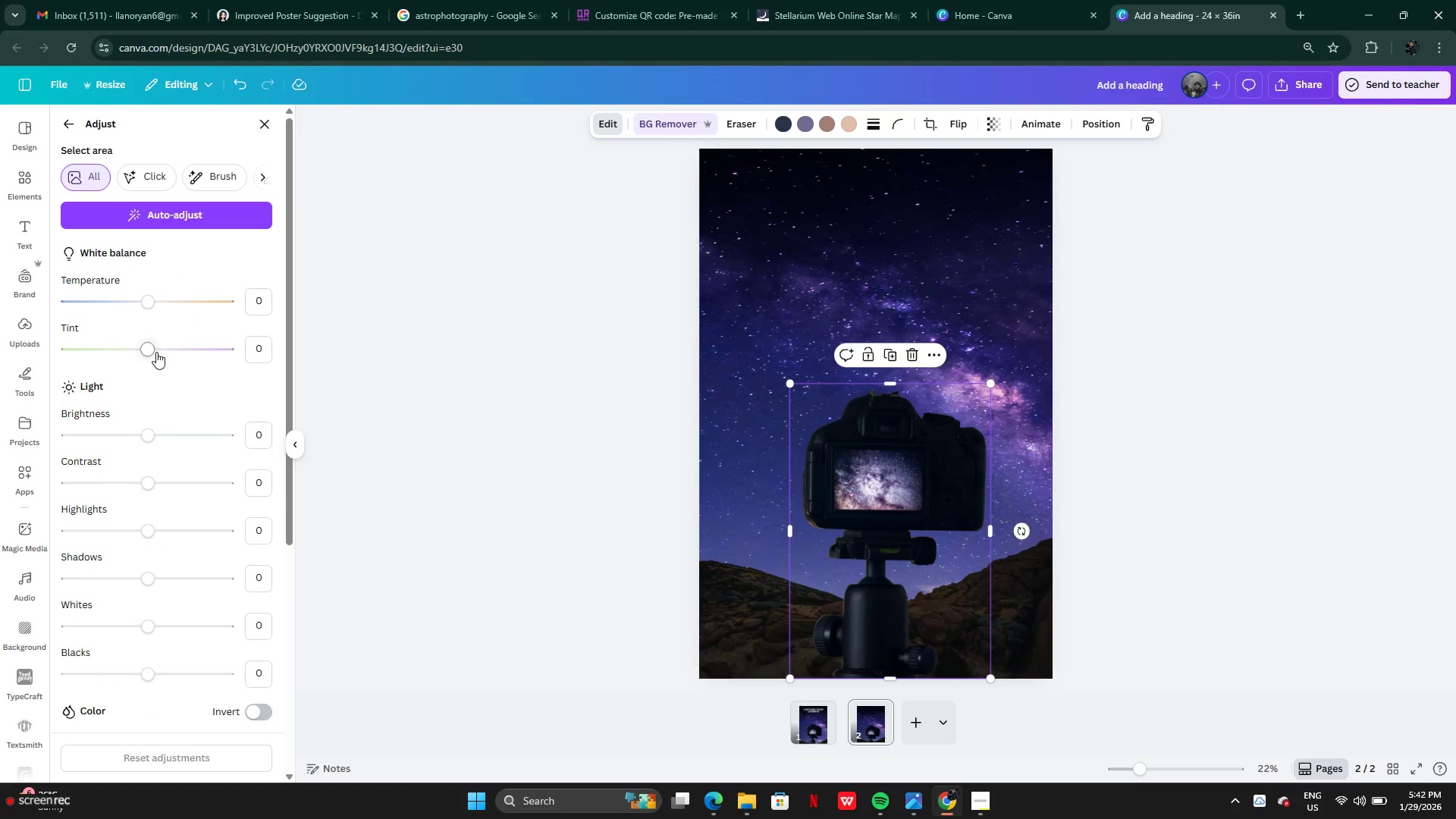 
left_click_drag(start_coordinate=[155, 350], to_coordinate=[183, 344])
 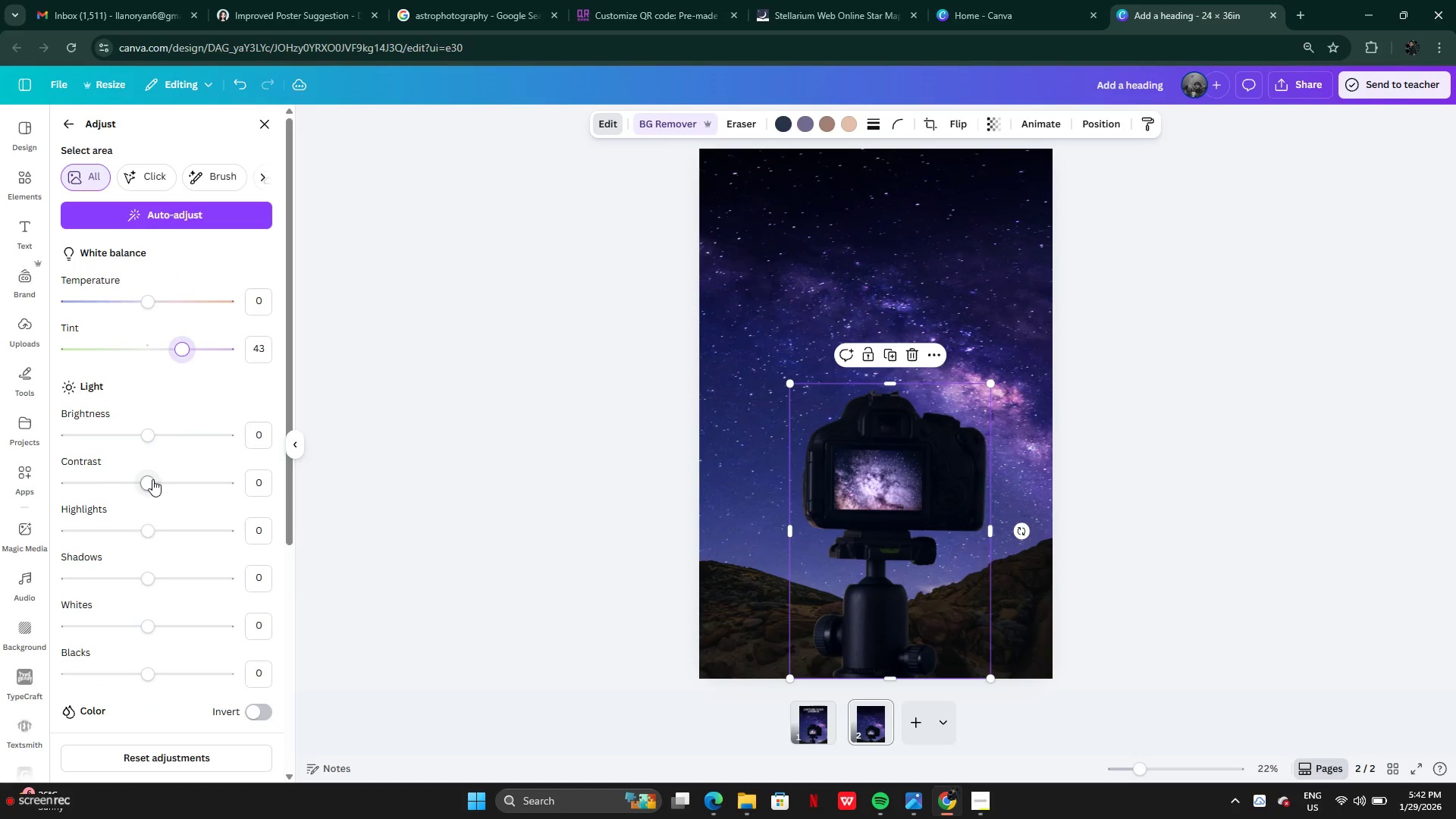 
left_click_drag(start_coordinate=[153, 481], to_coordinate=[126, 480])
 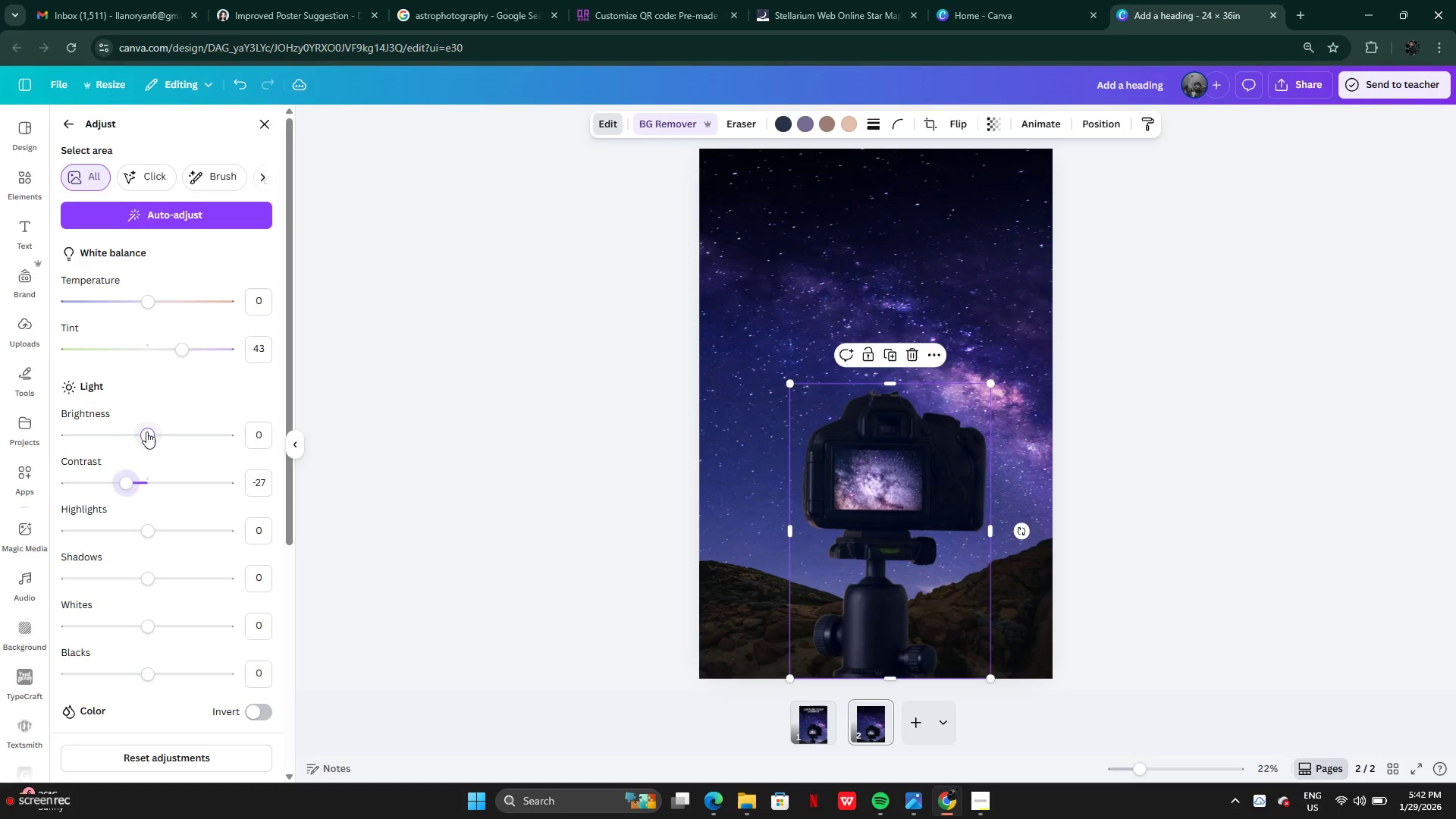 
left_click_drag(start_coordinate=[146, 431], to_coordinate=[124, 426])
 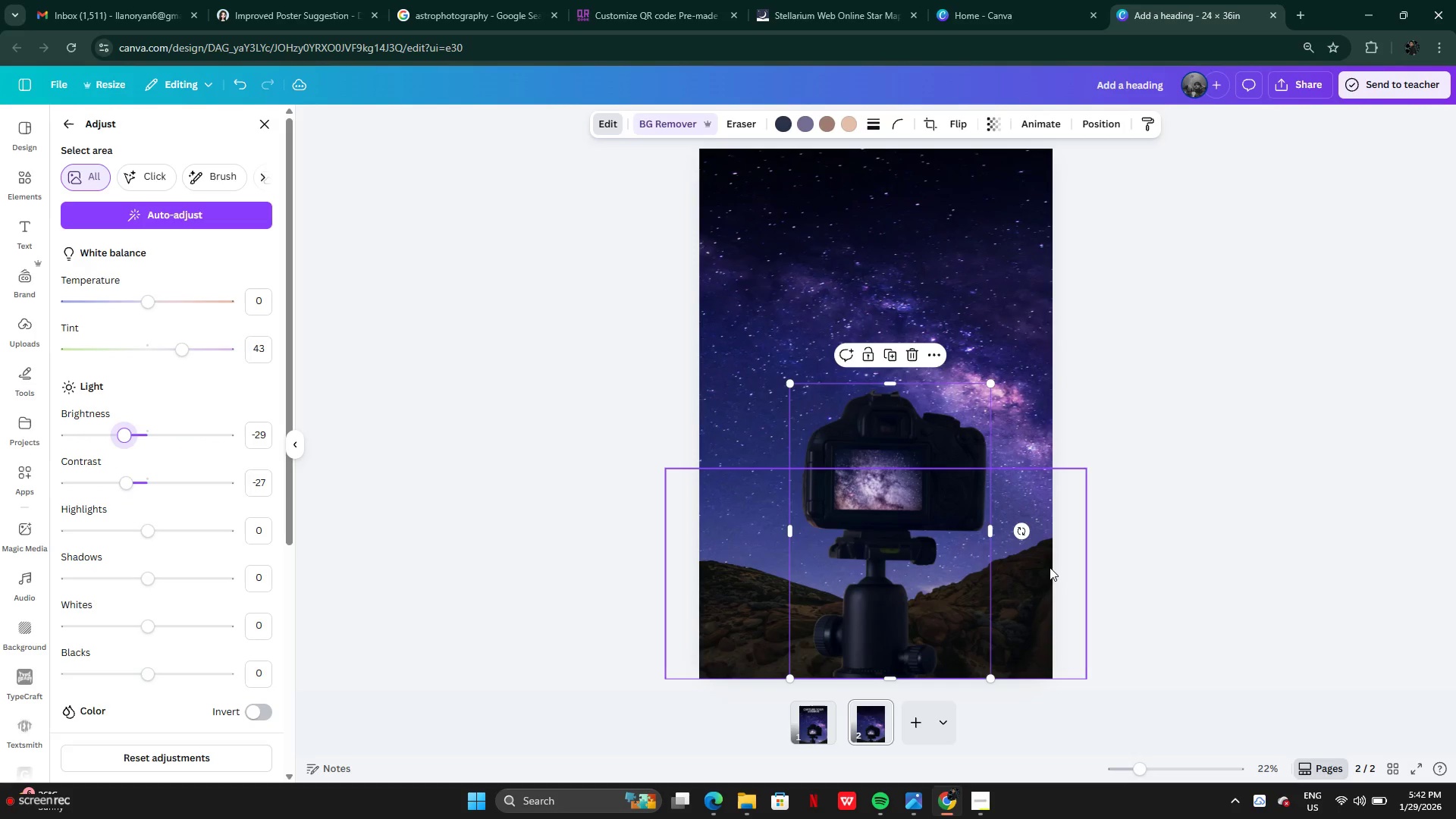 
key(Control+Z)
 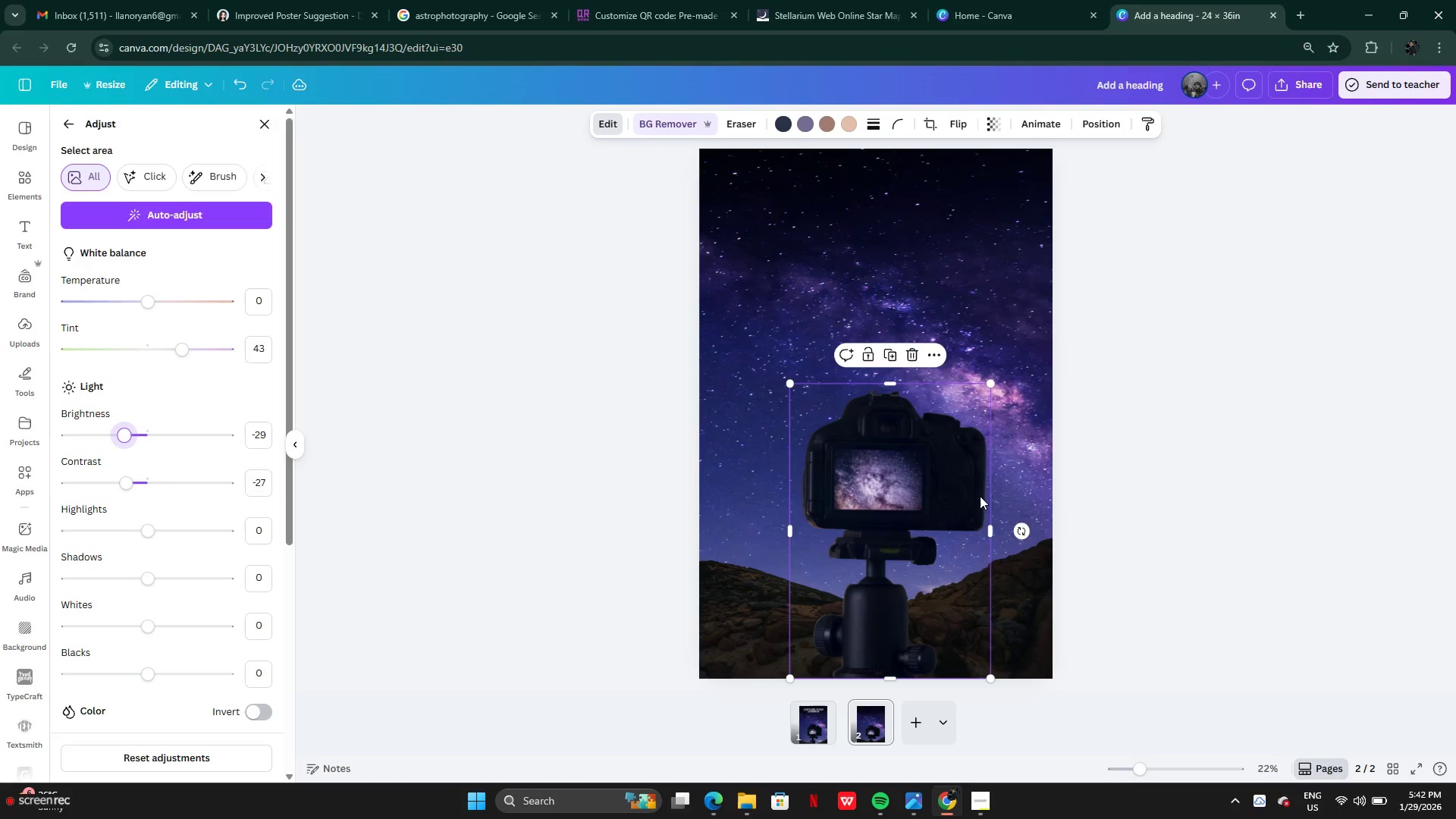 
key(Control+Z)
 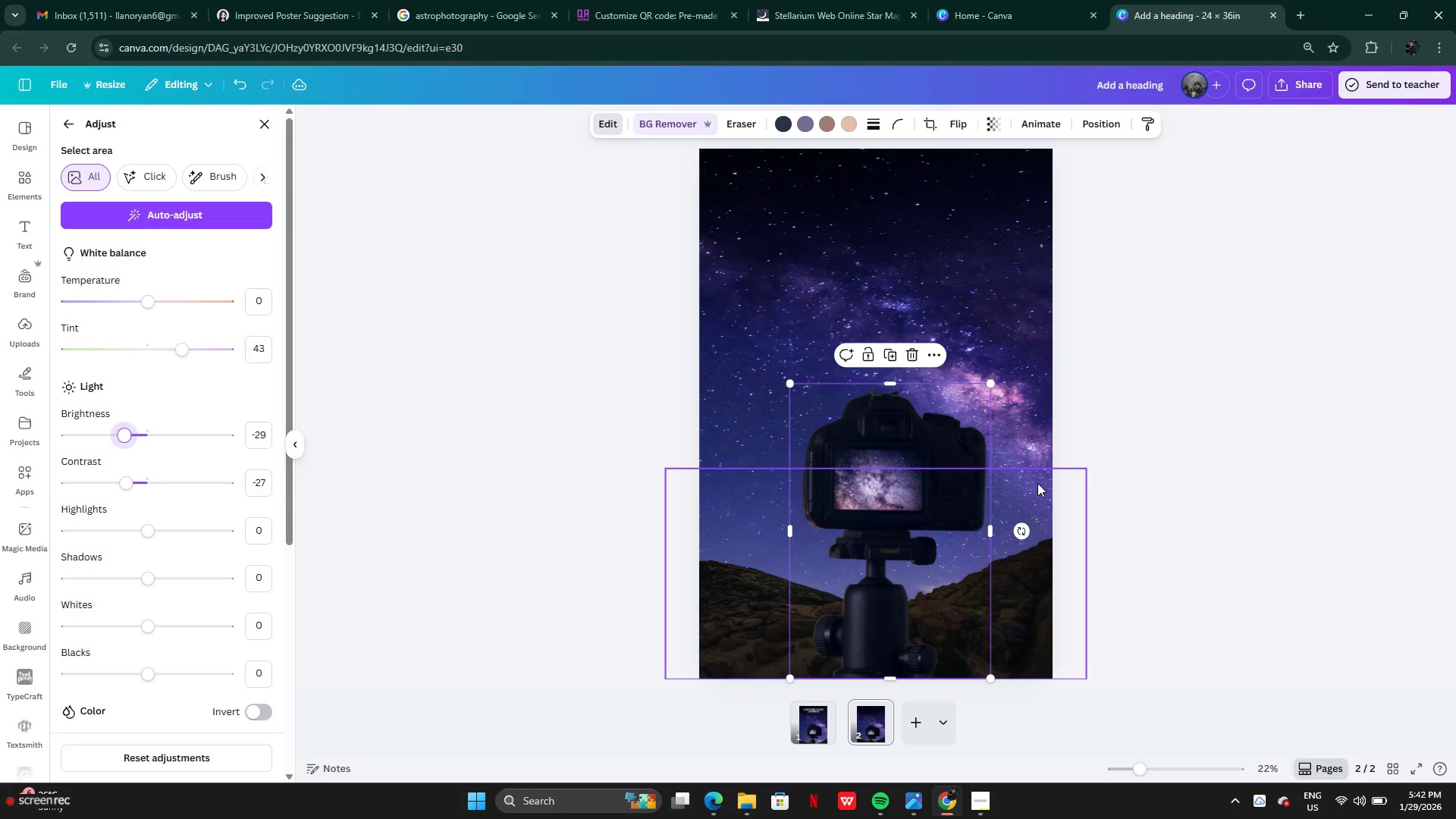 
key(Control+Z)
 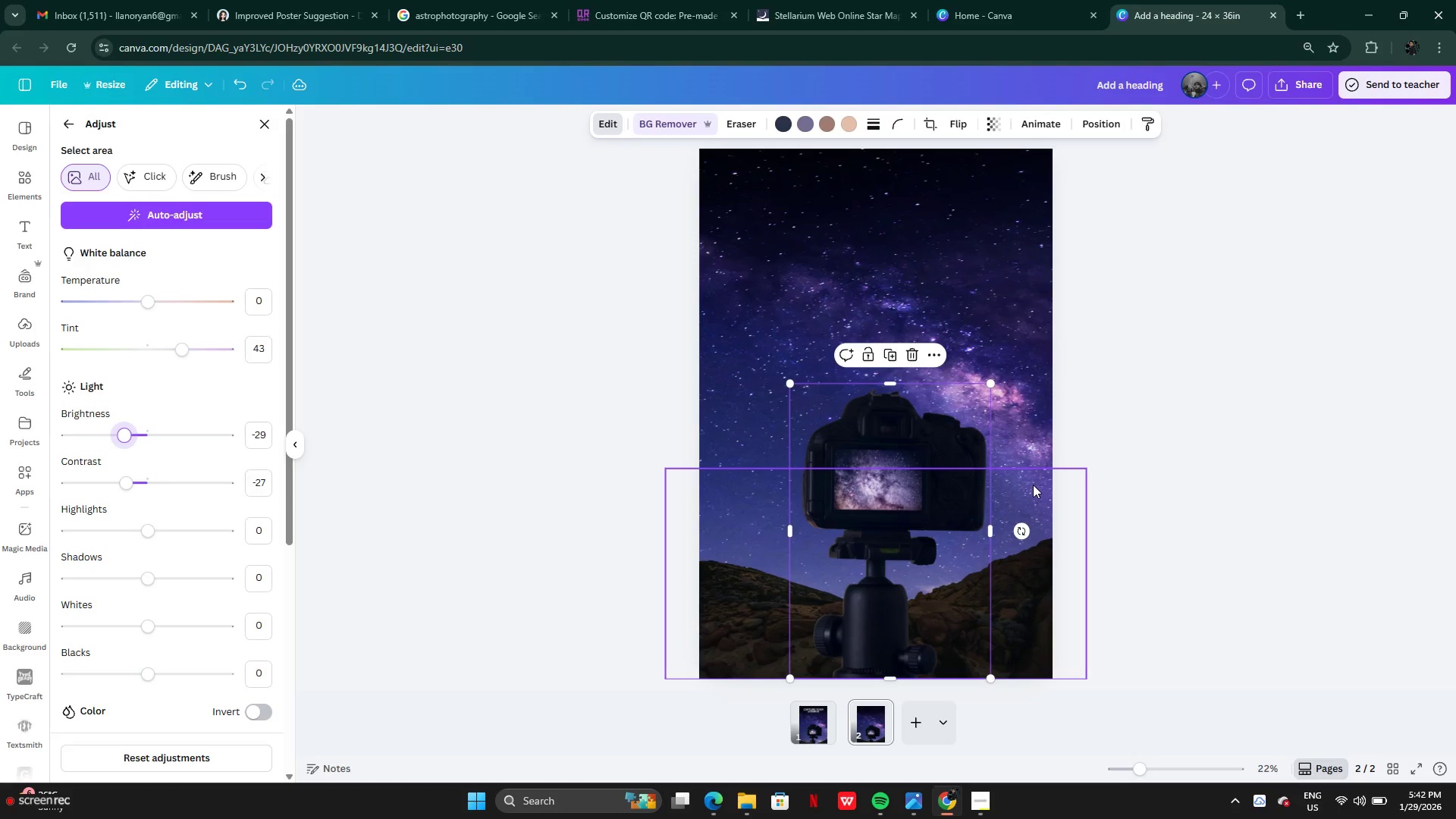 
key(Control+Z)
 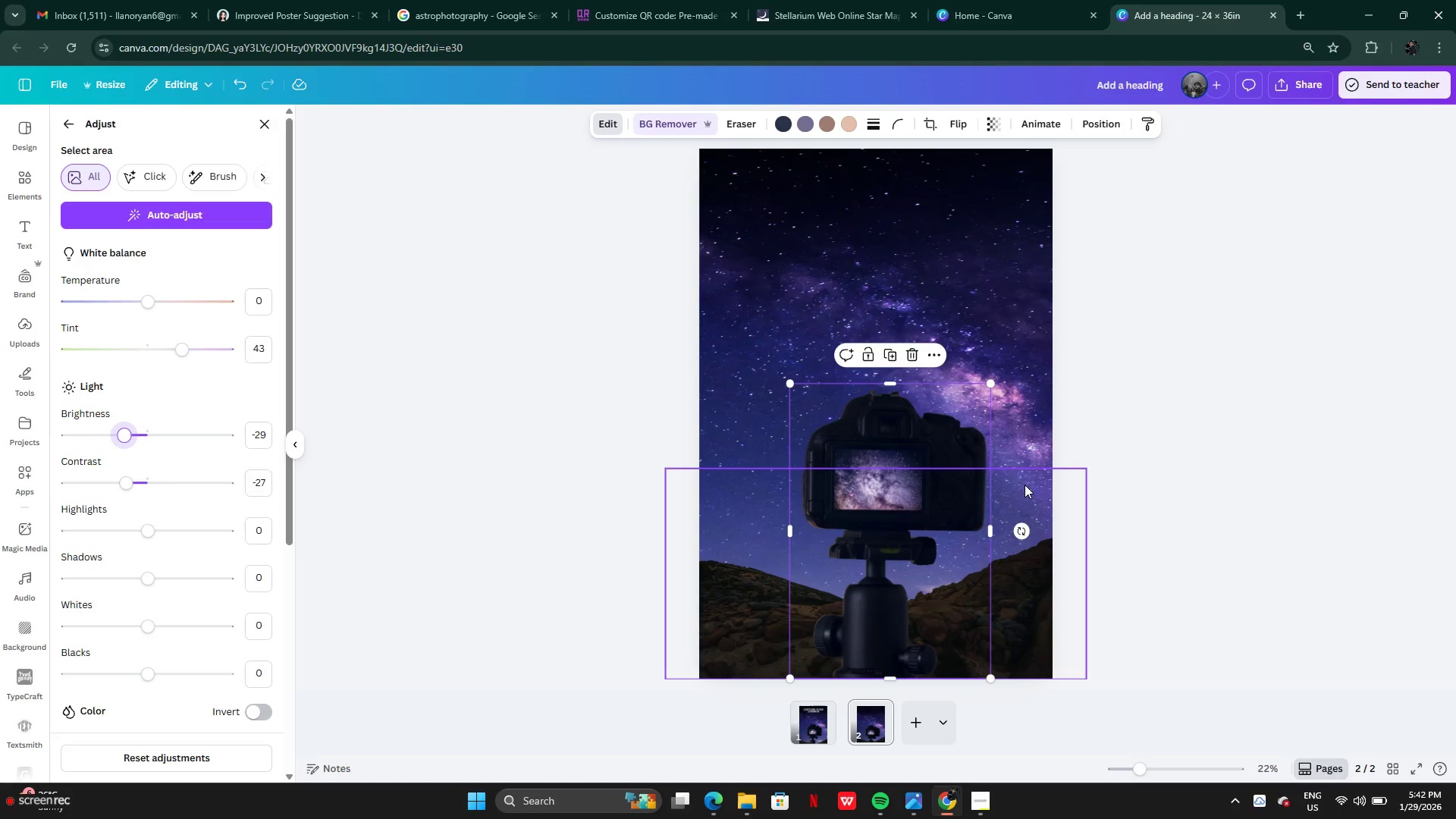 
key(Control+Z)
 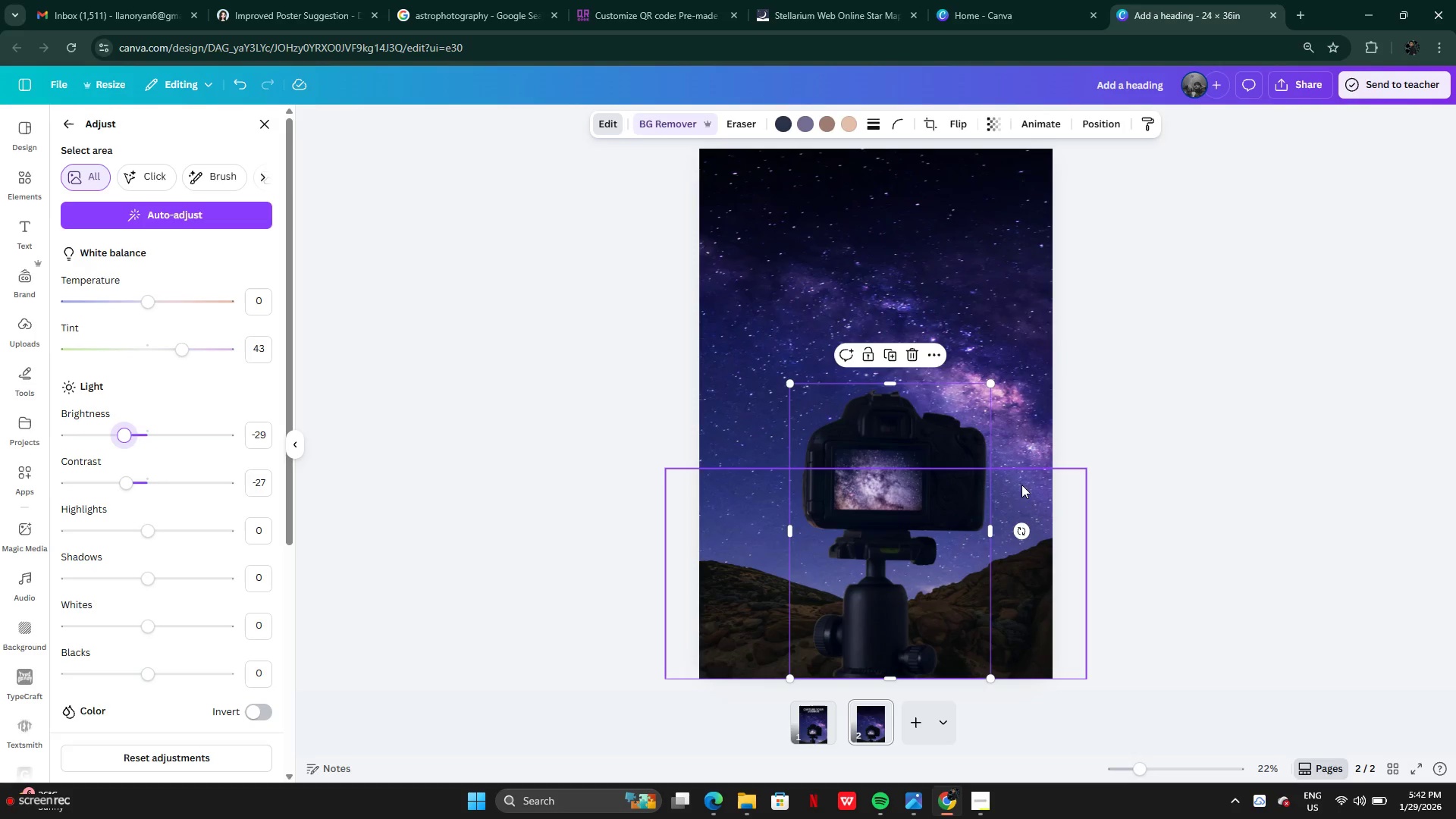 
key(Control+Z)
 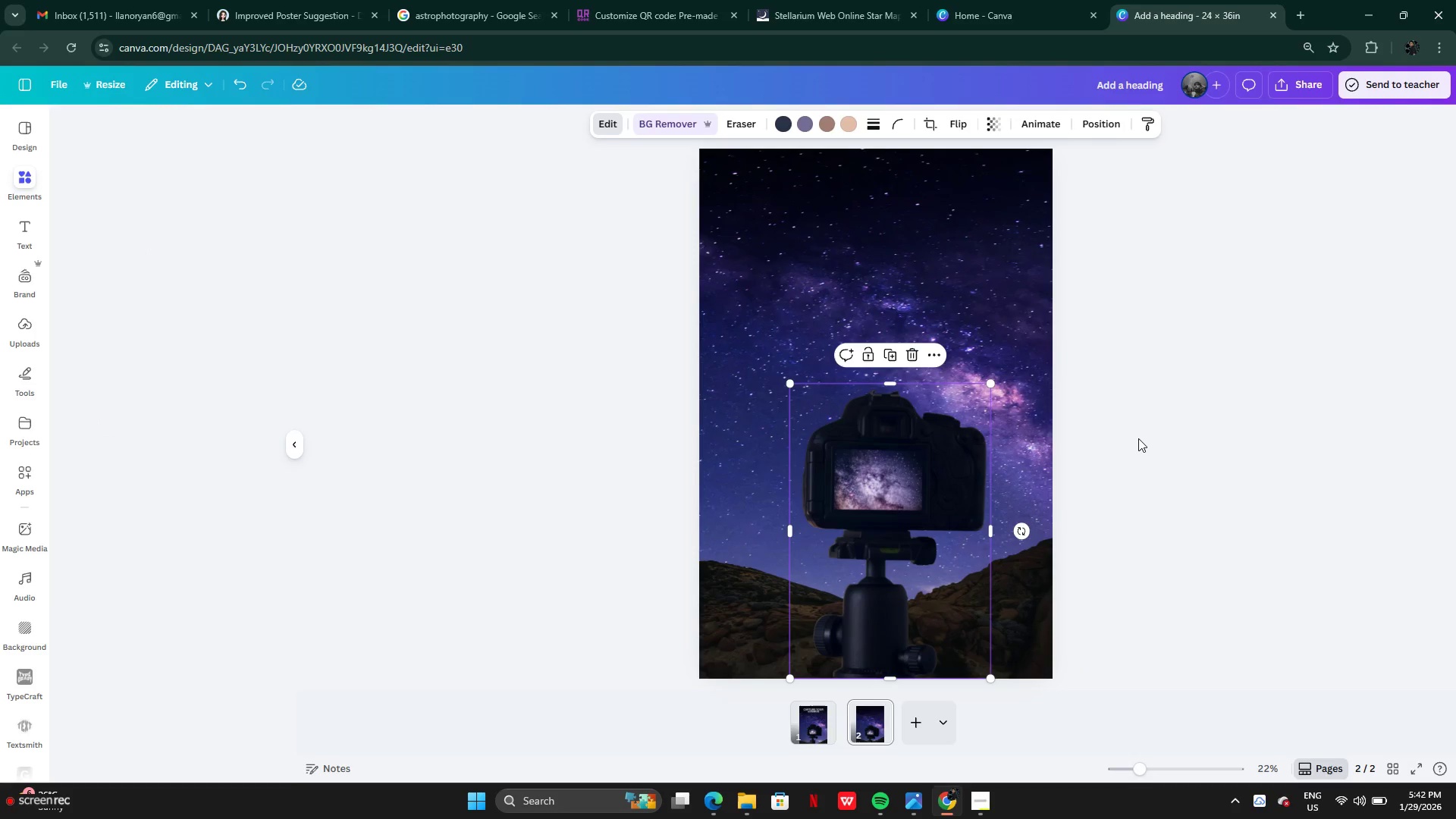 
key(Control+Z)
 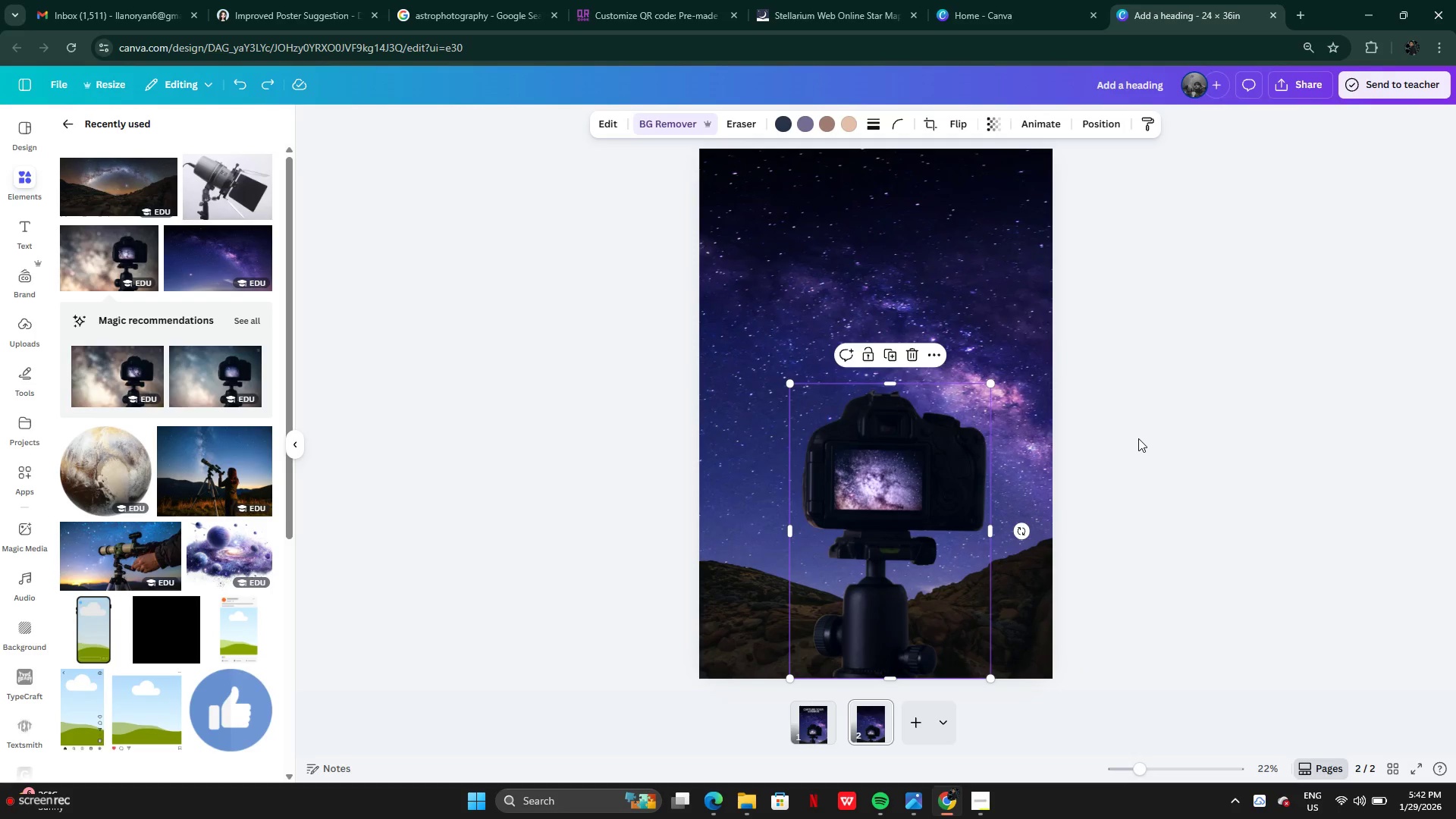 
key(Control+Z)
 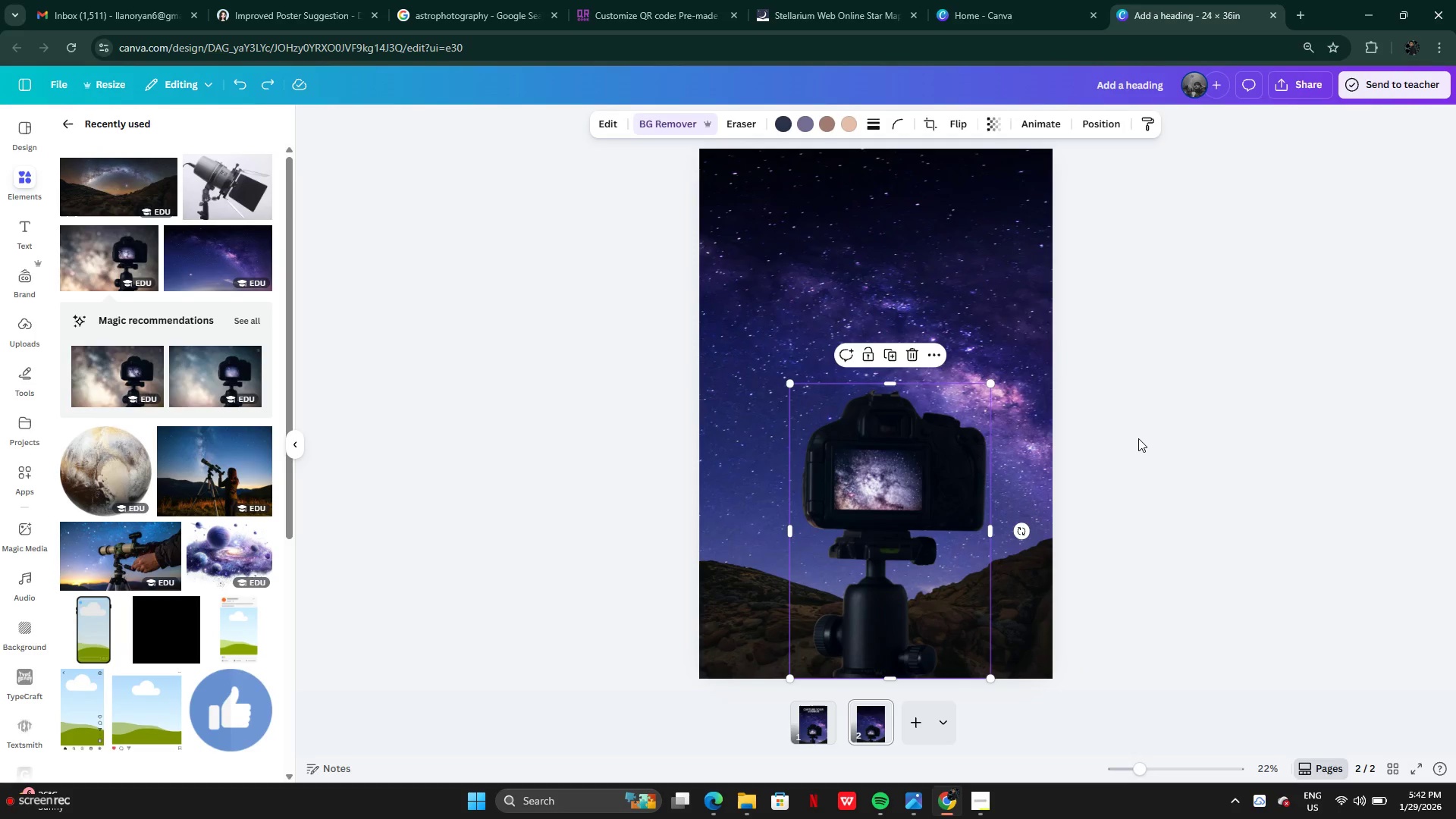 
key(Control+Z)
 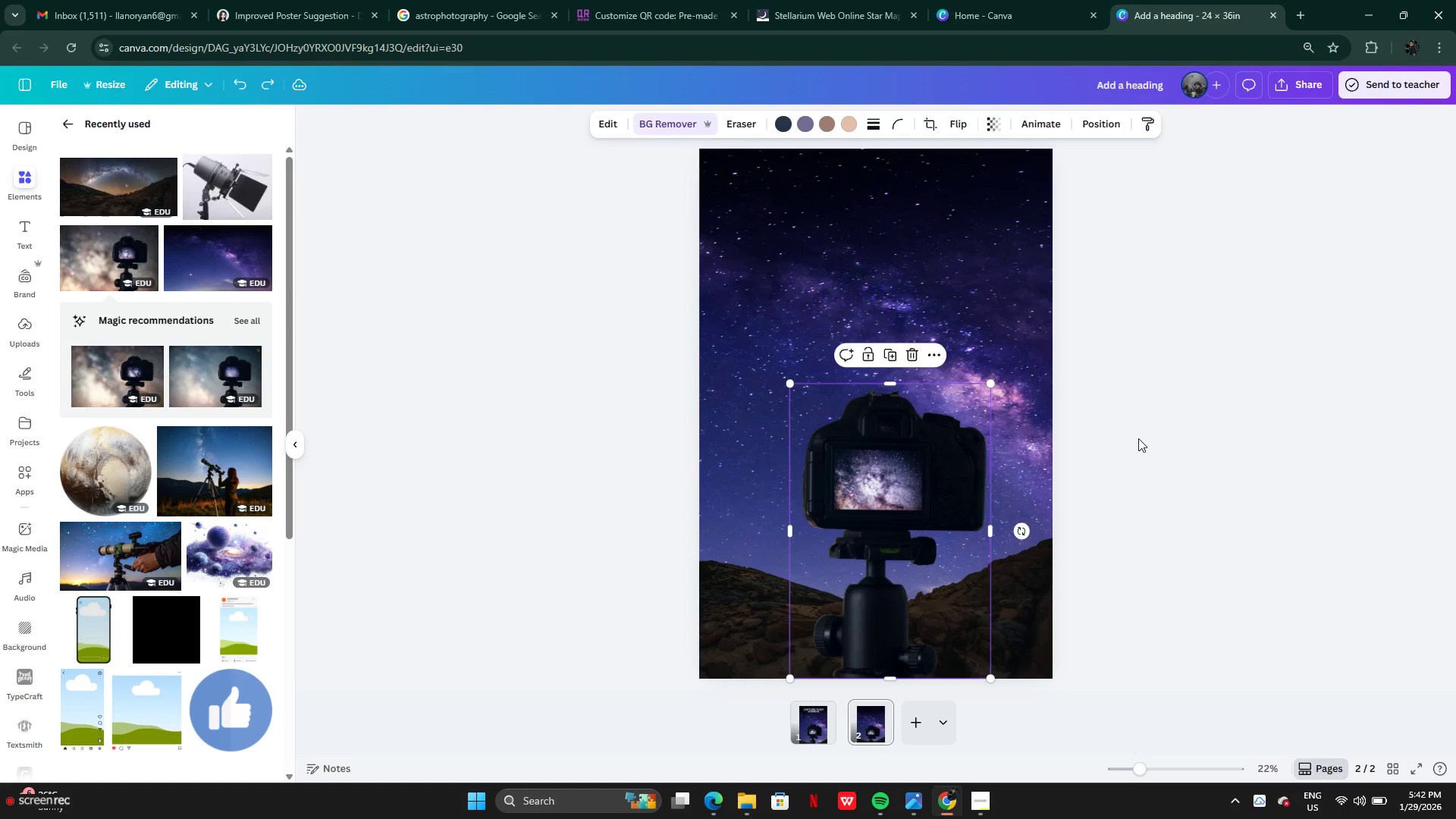 
key(Control+Z)
 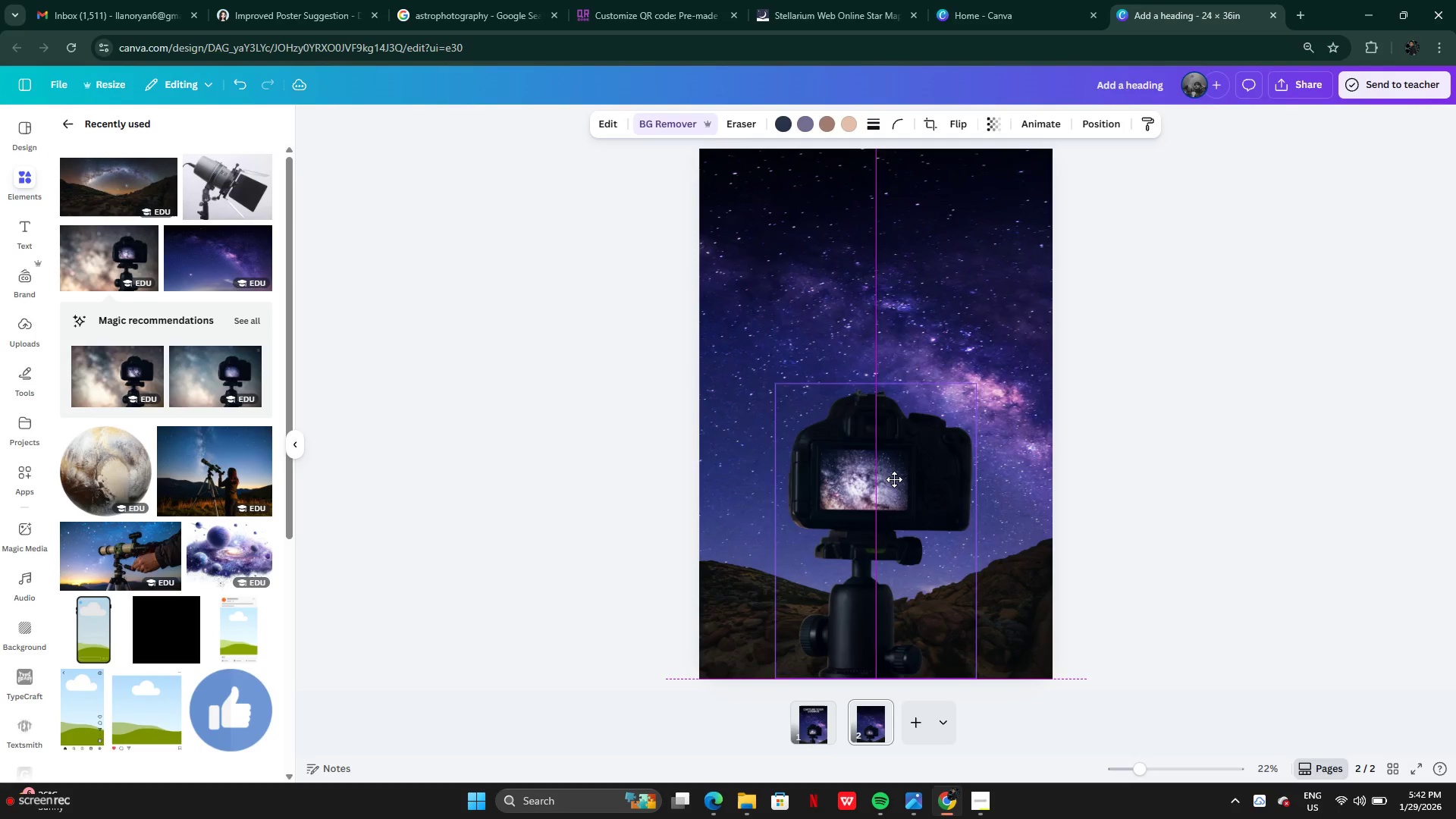 
wait(8.36)
 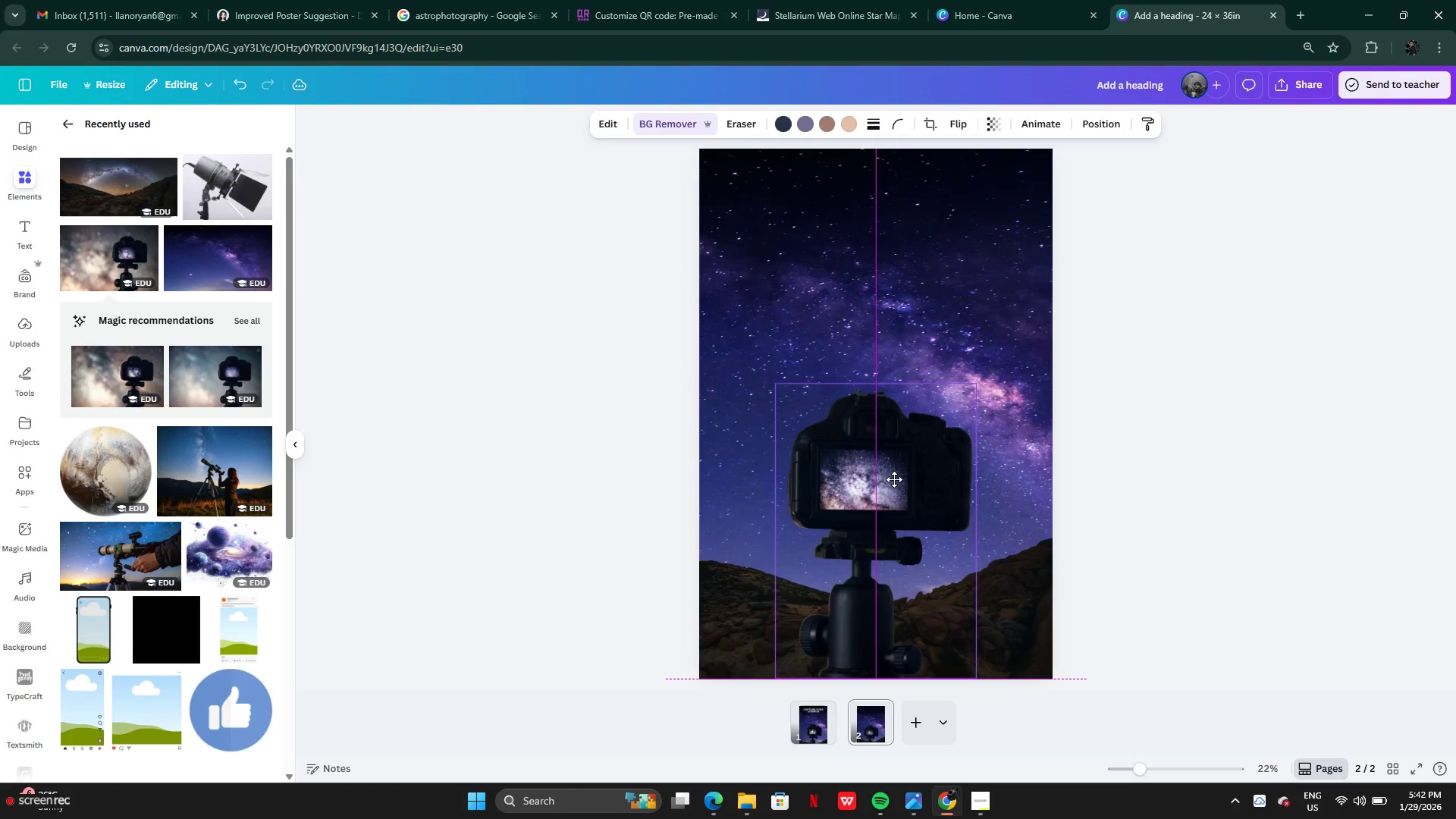 
mouse_move([840, 709])
 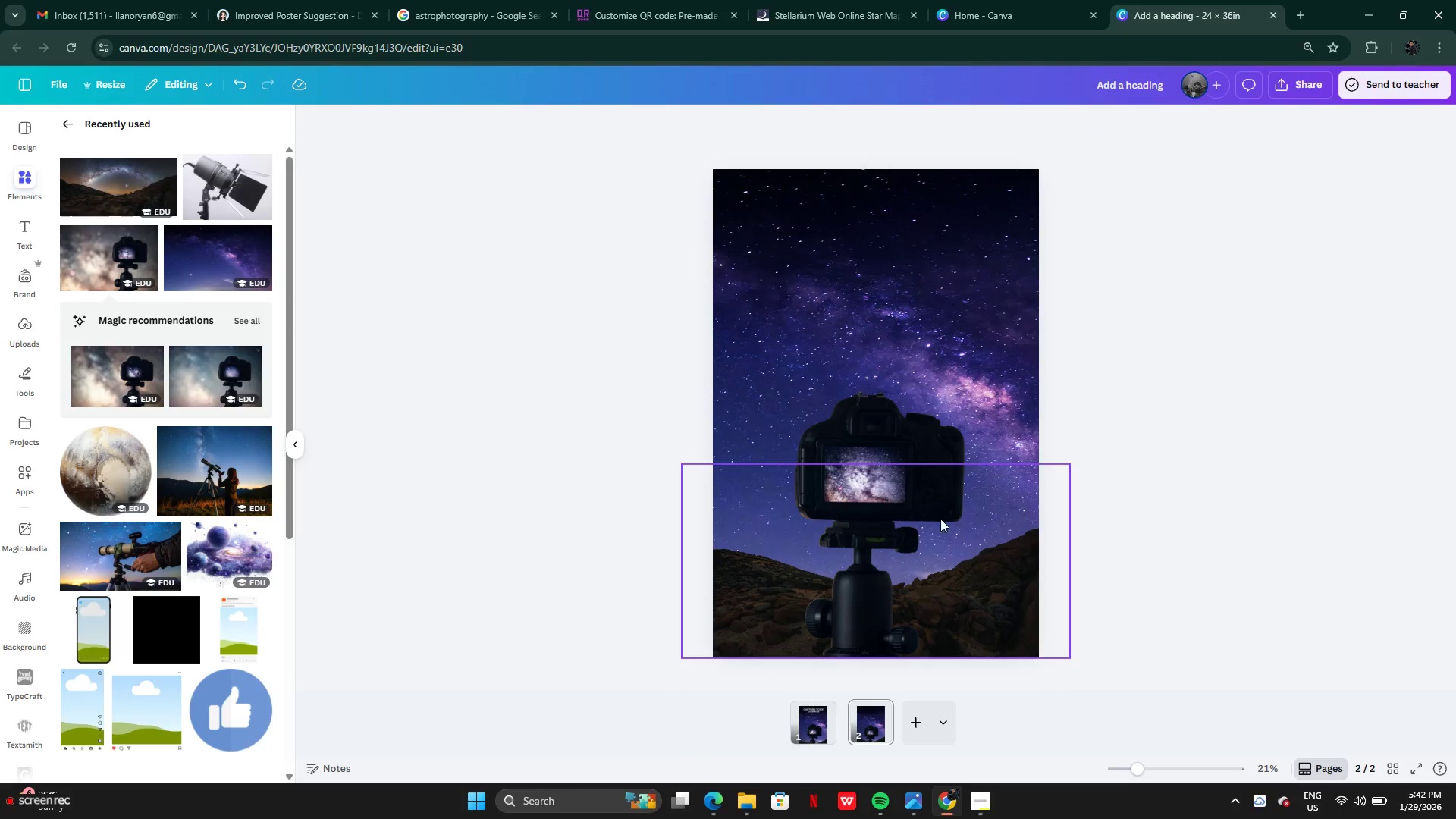 
left_click([914, 518])
 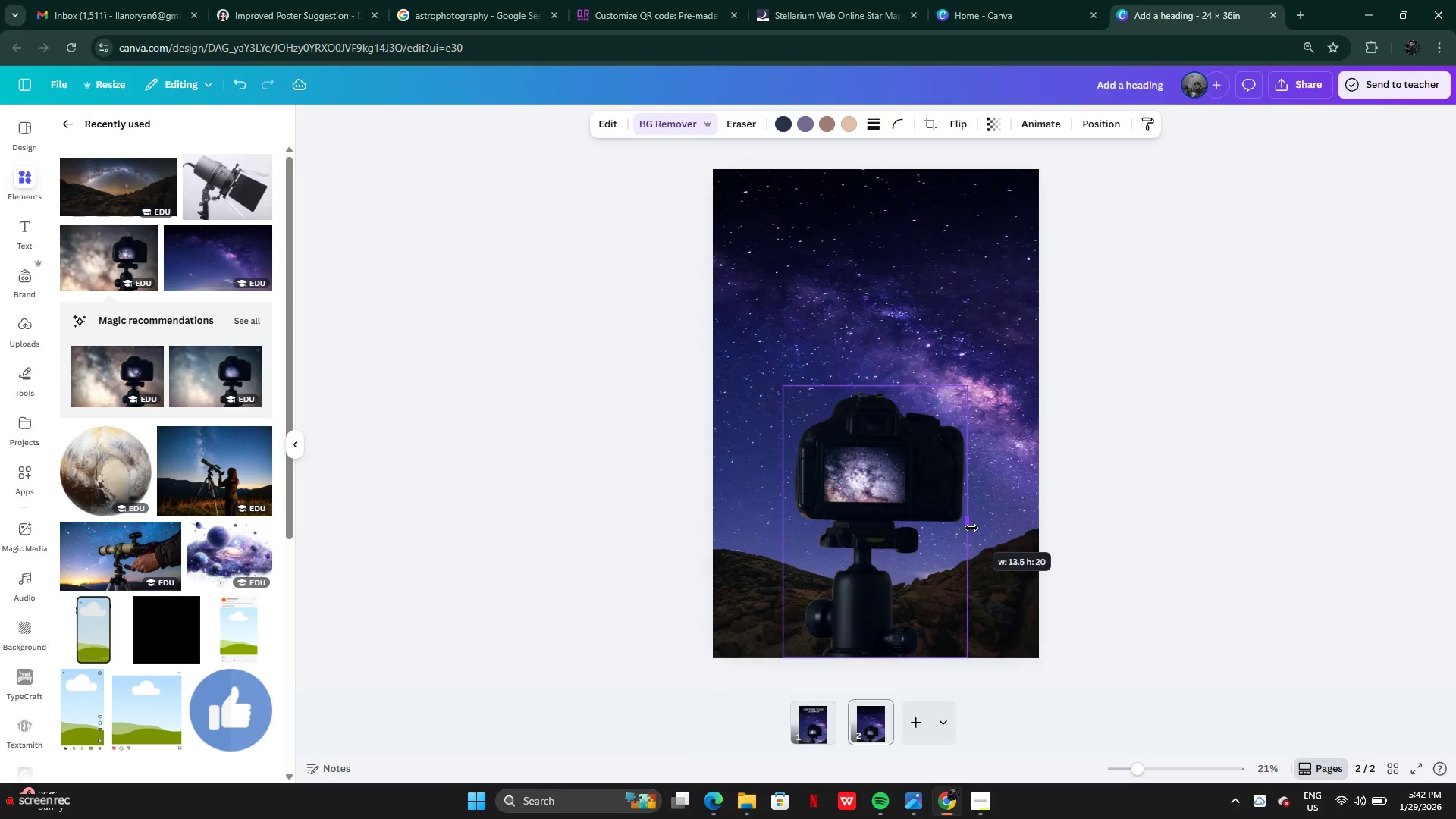 
left_click_drag(start_coordinate=[900, 548], to_coordinate=[908, 550])
 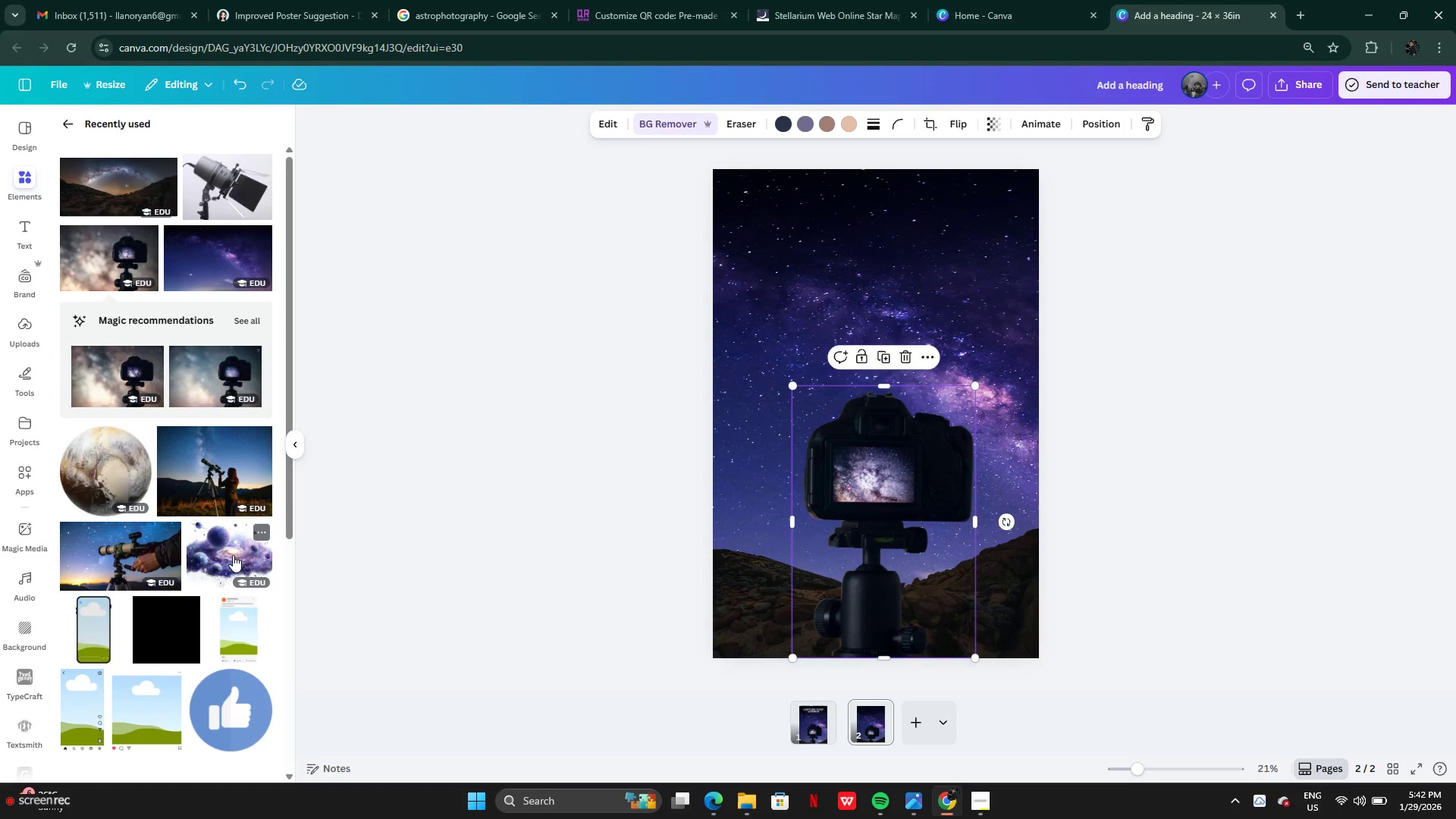 
scroll: coordinate [179, 513], scroll_direction: down, amount: 7.0
 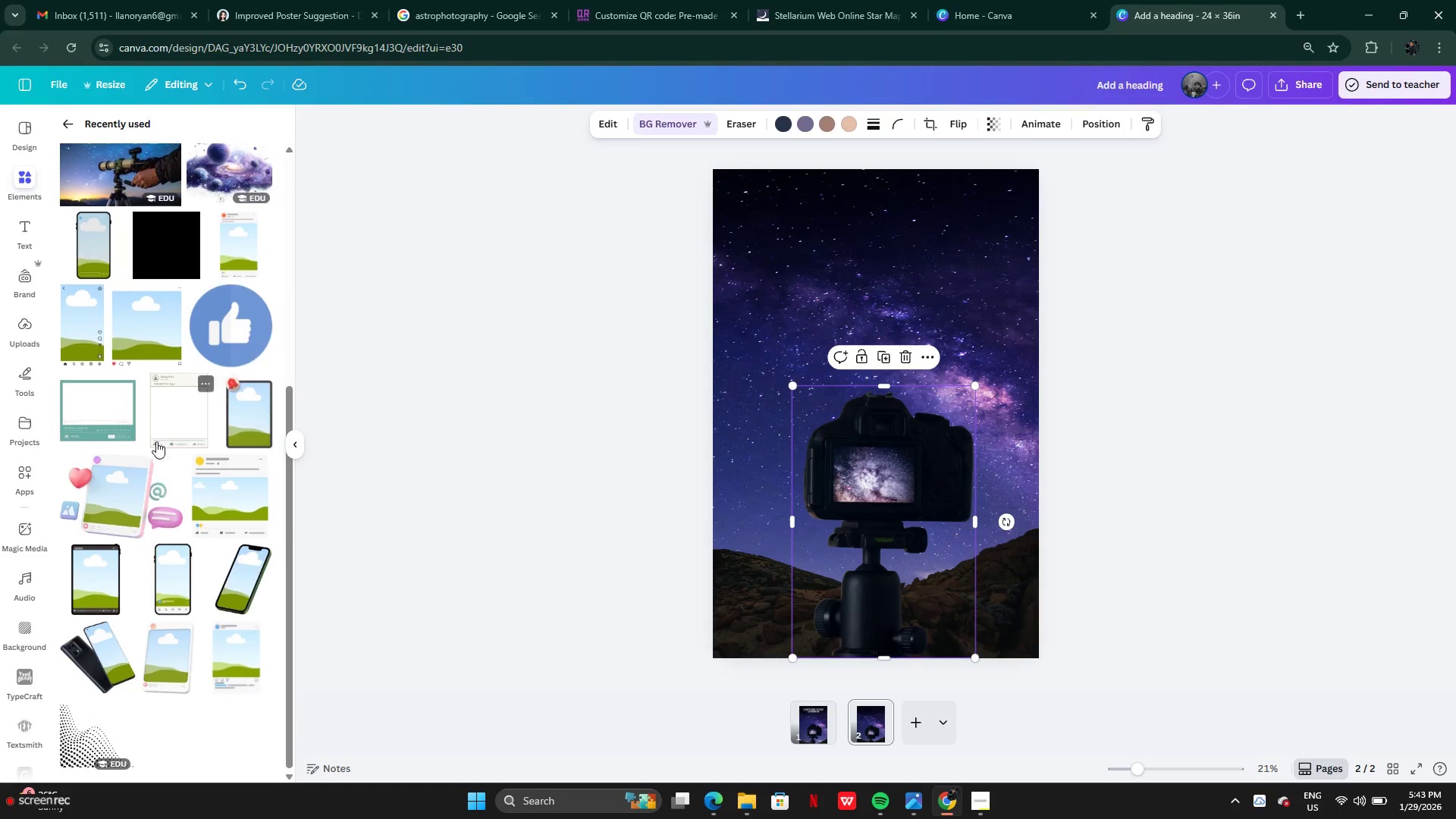 
scroll: coordinate [84, 296], scroll_direction: up, amount: 11.0
 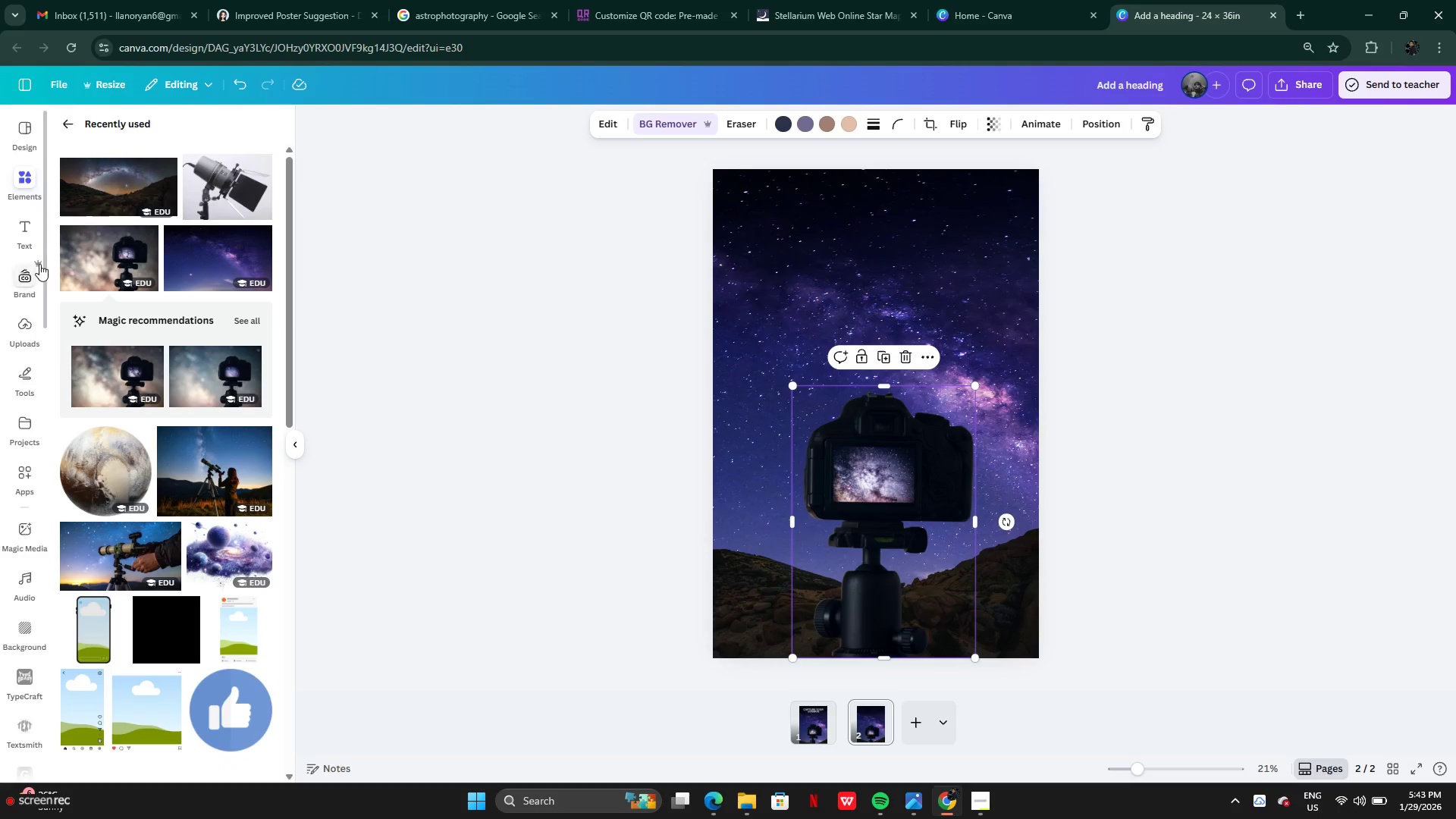 
left_click([20, 235])
 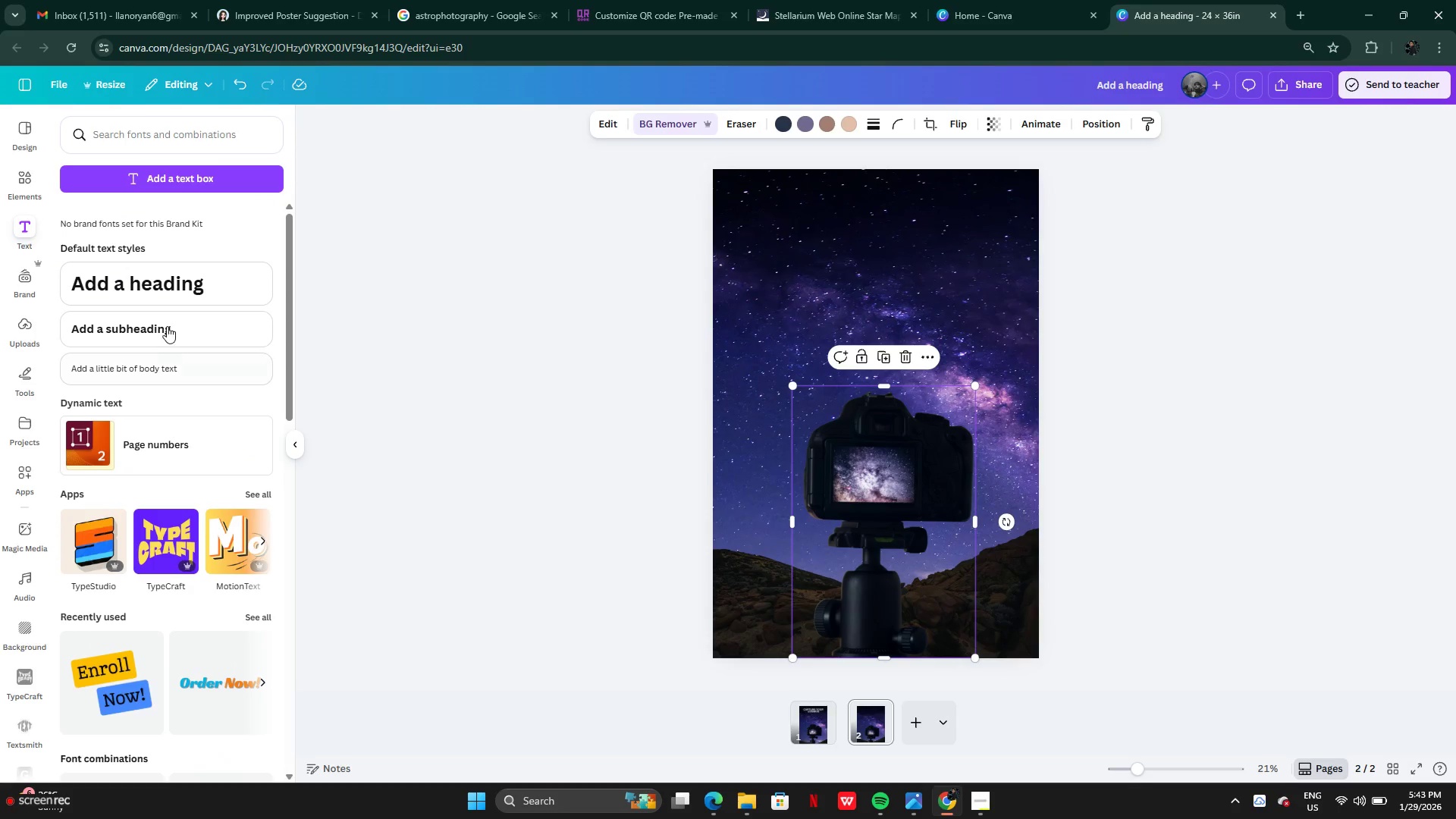 
scroll: coordinate [167, 390], scroll_direction: down, amount: 1.0
 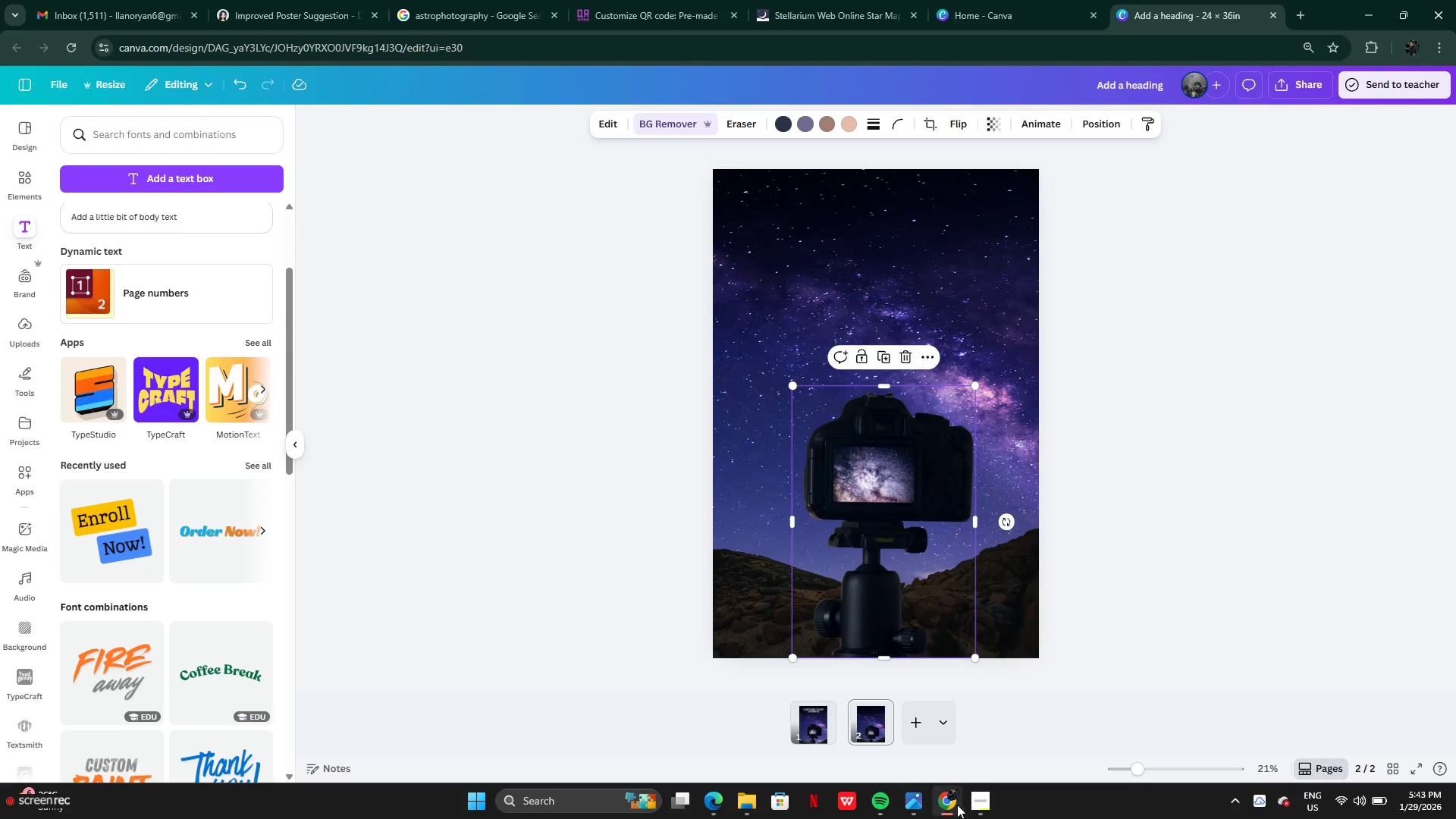 
left_click([974, 801])